 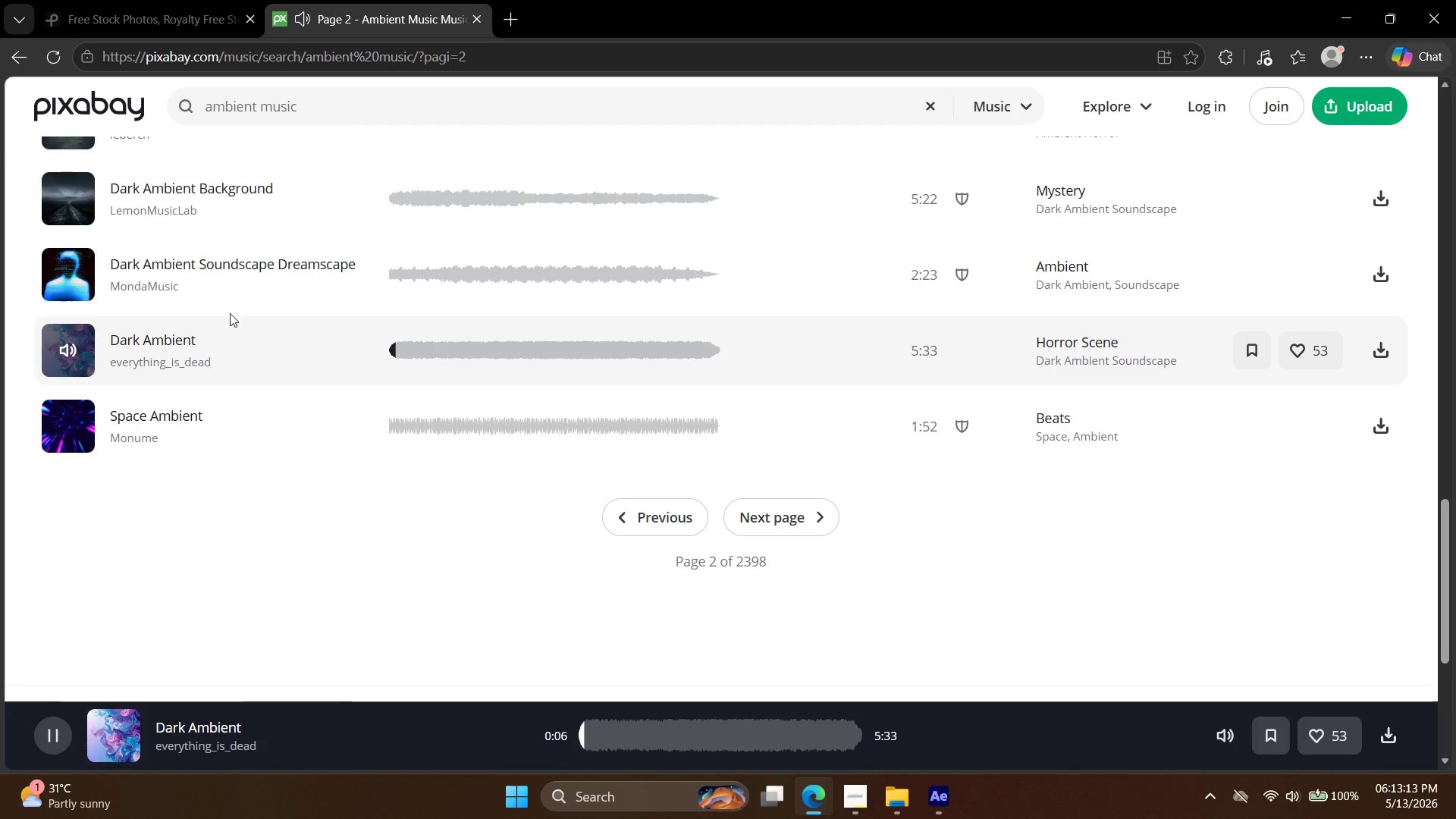 
left_click([935, 803])
 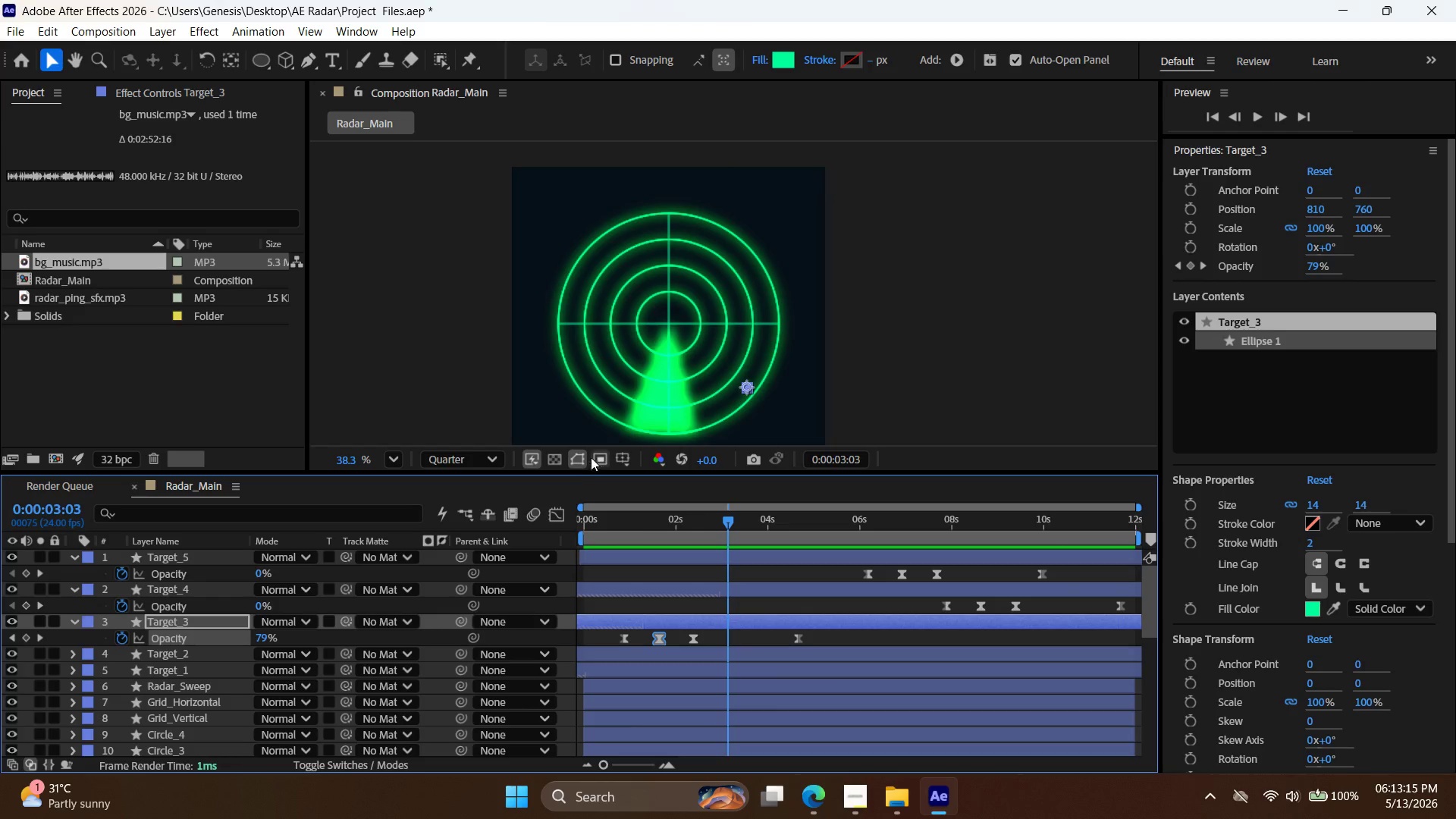 
scroll: coordinate [595, 475], scroll_direction: up, amount: 1.0
 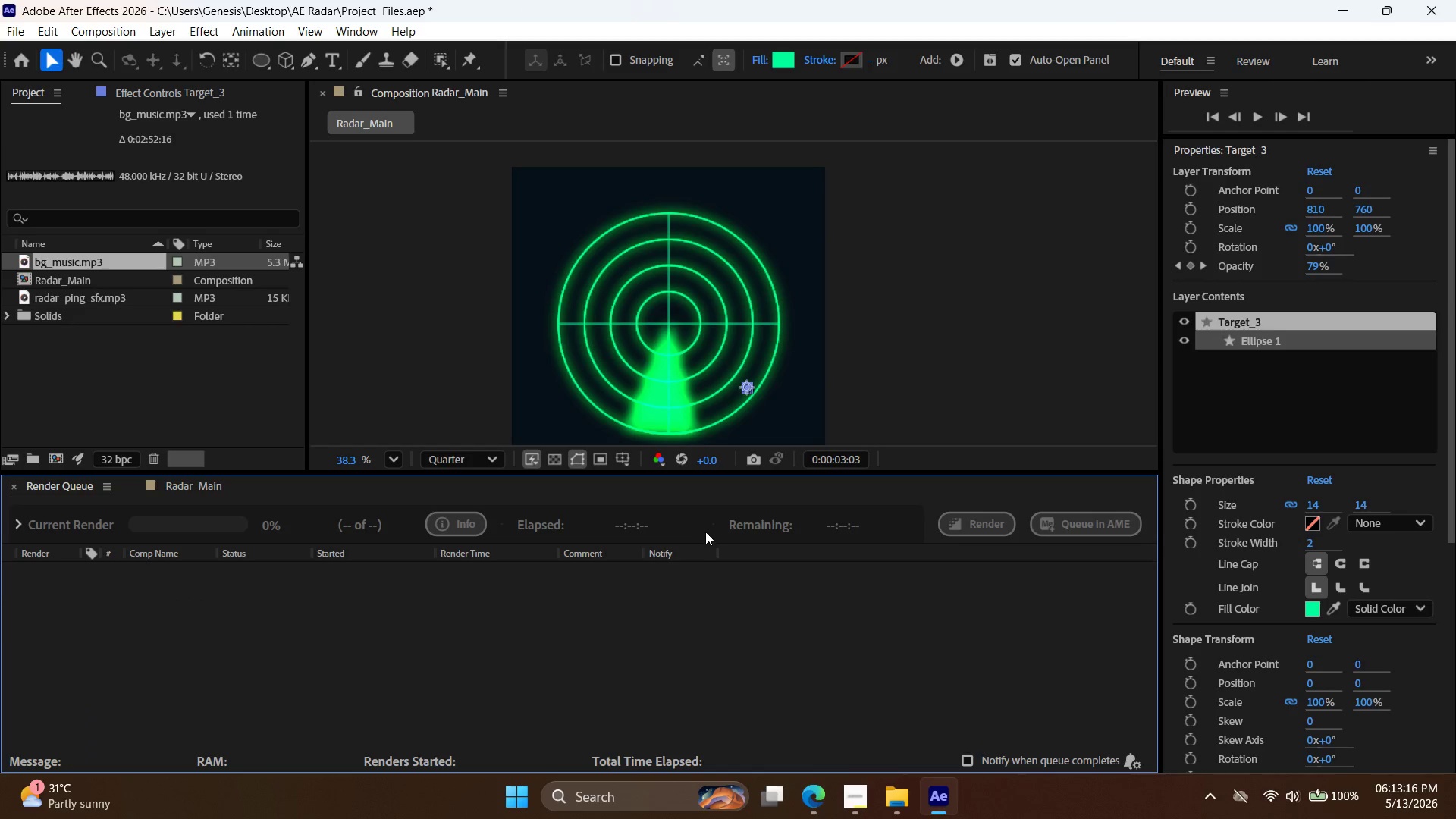 
scroll: coordinate [705, 532], scroll_direction: down, amount: 3.0
 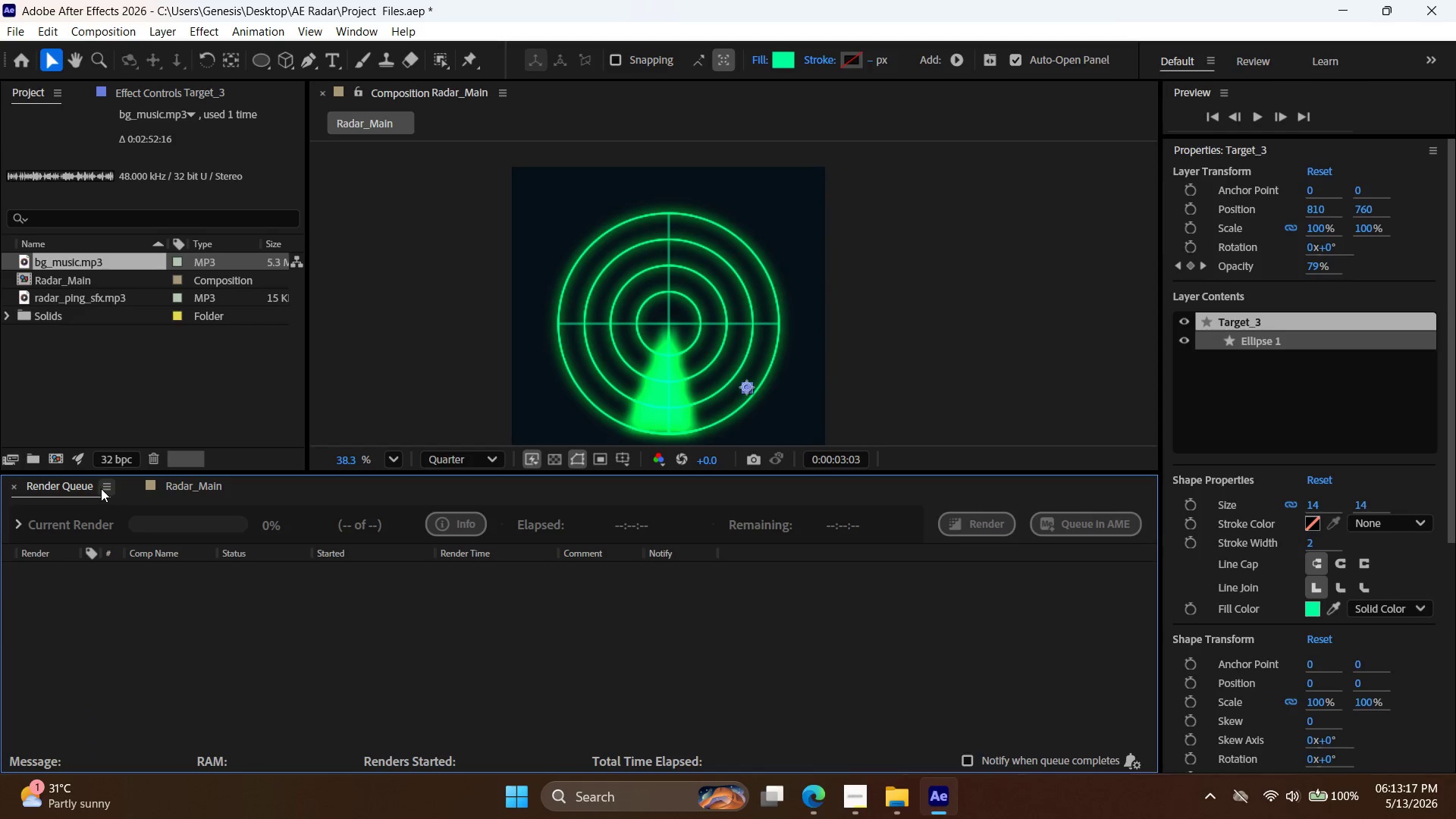 
left_click([184, 493])
 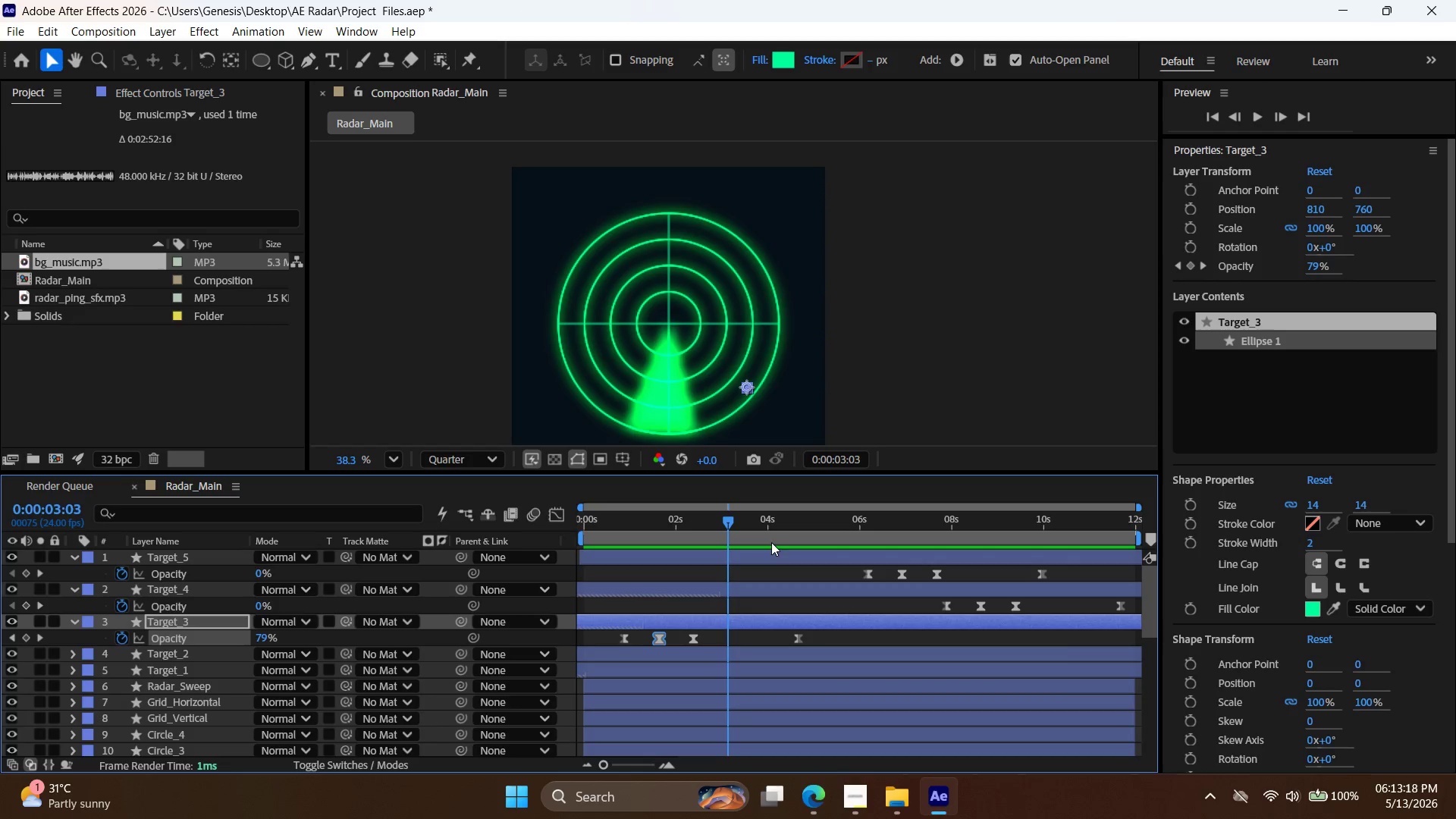 
left_click_drag(start_coordinate=[729, 522], to_coordinate=[439, 543])
 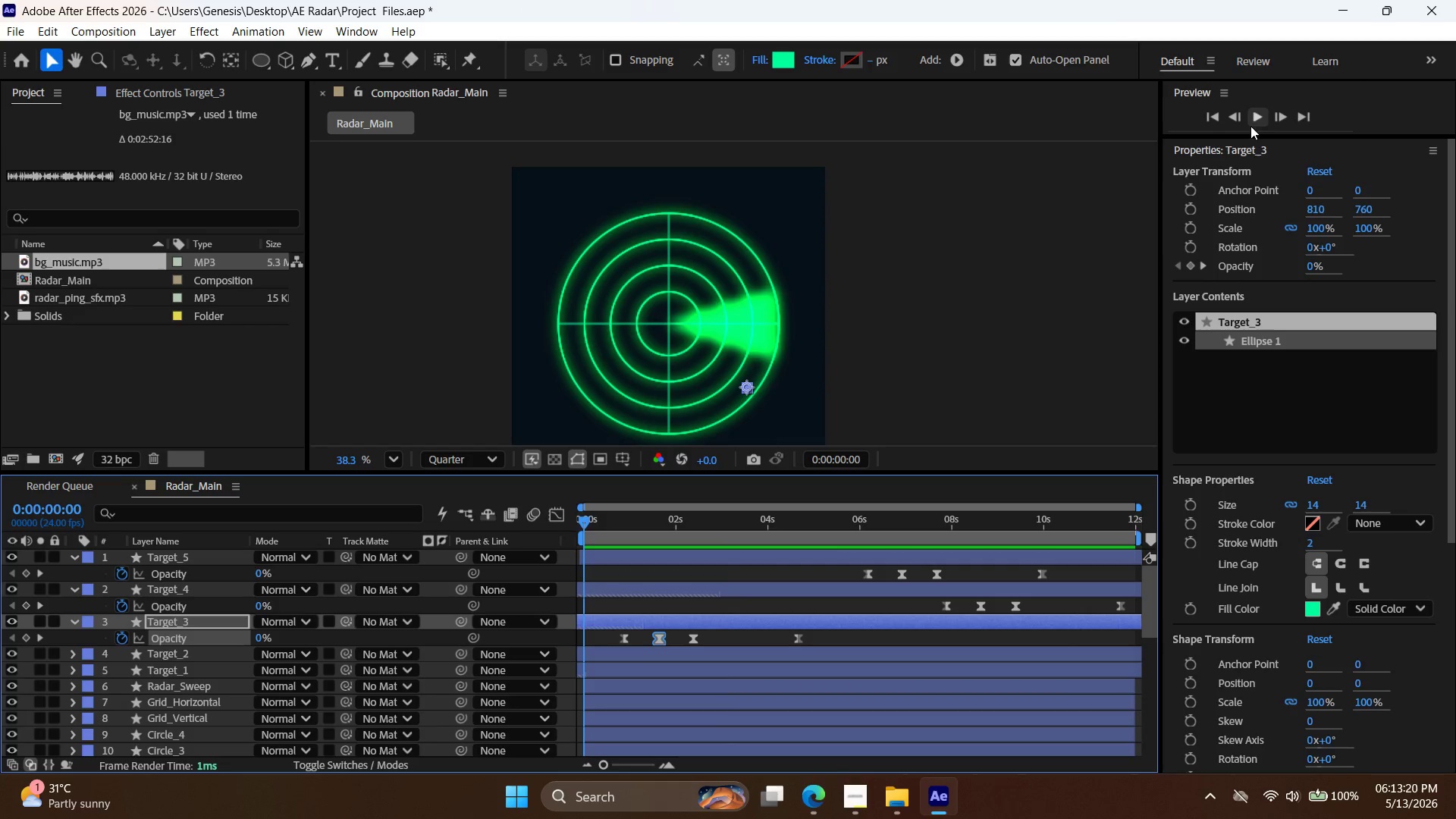 
left_click([1261, 116])
 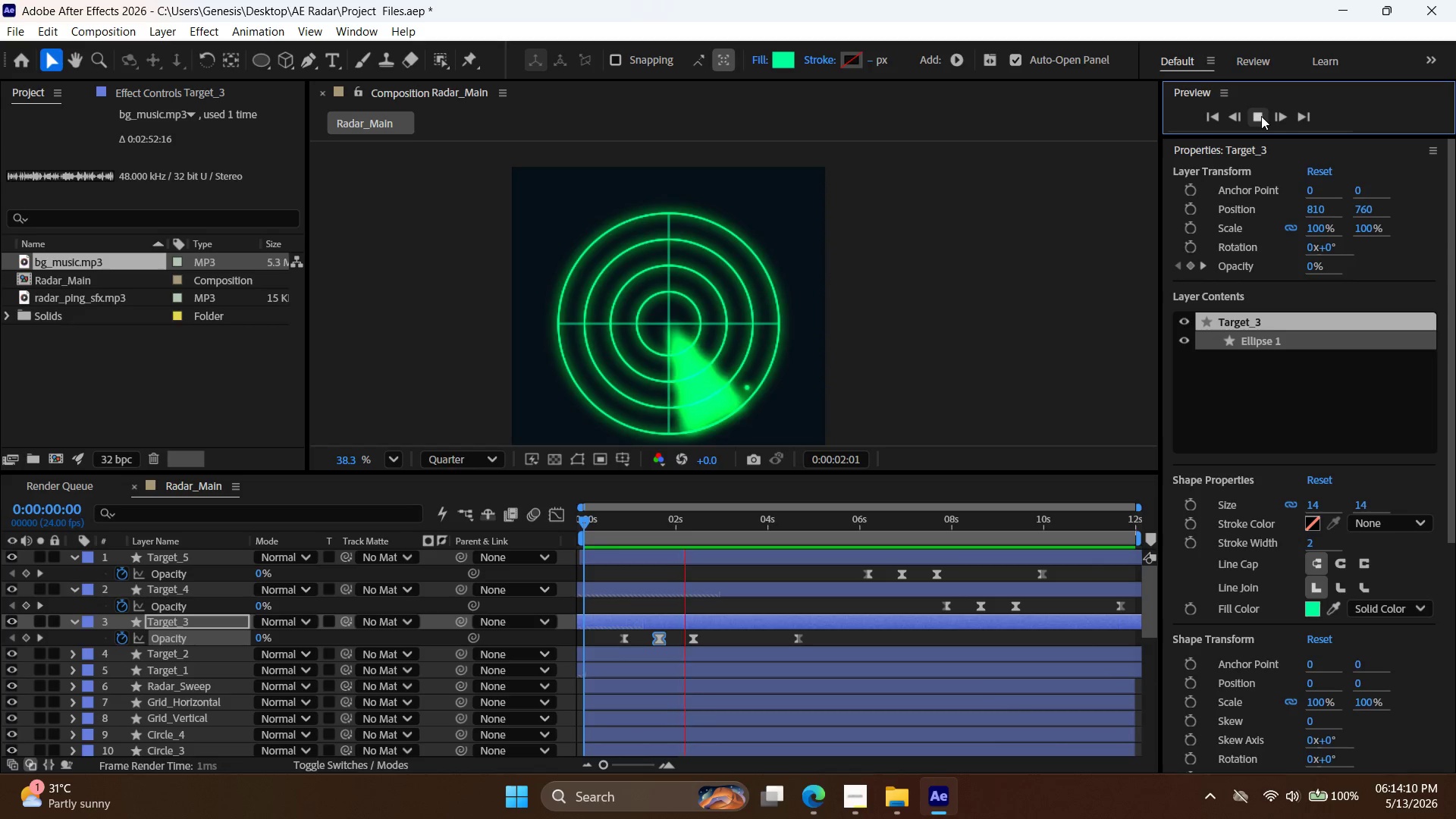 
wait(55.41)
 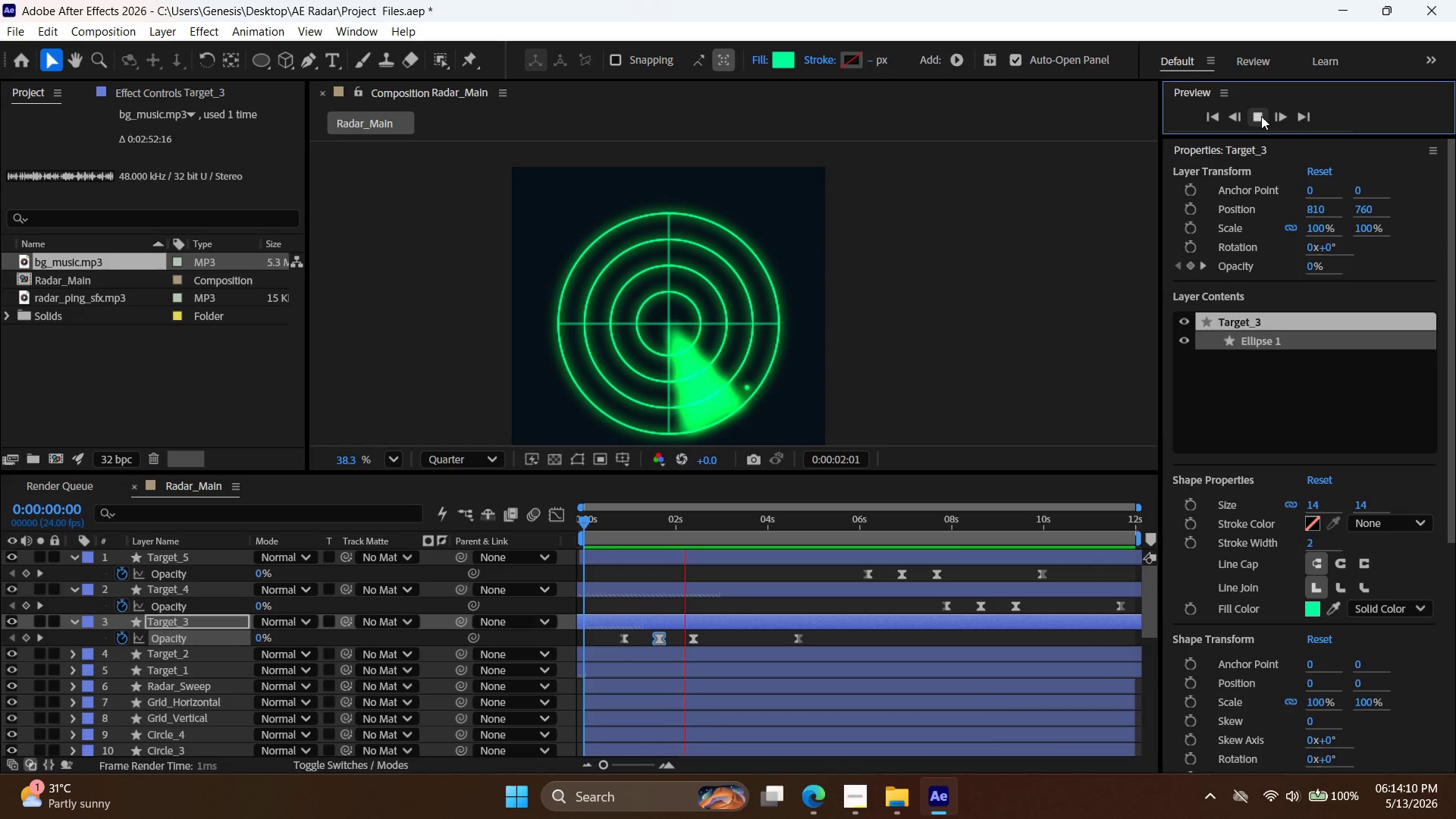 
left_click([814, 720])
 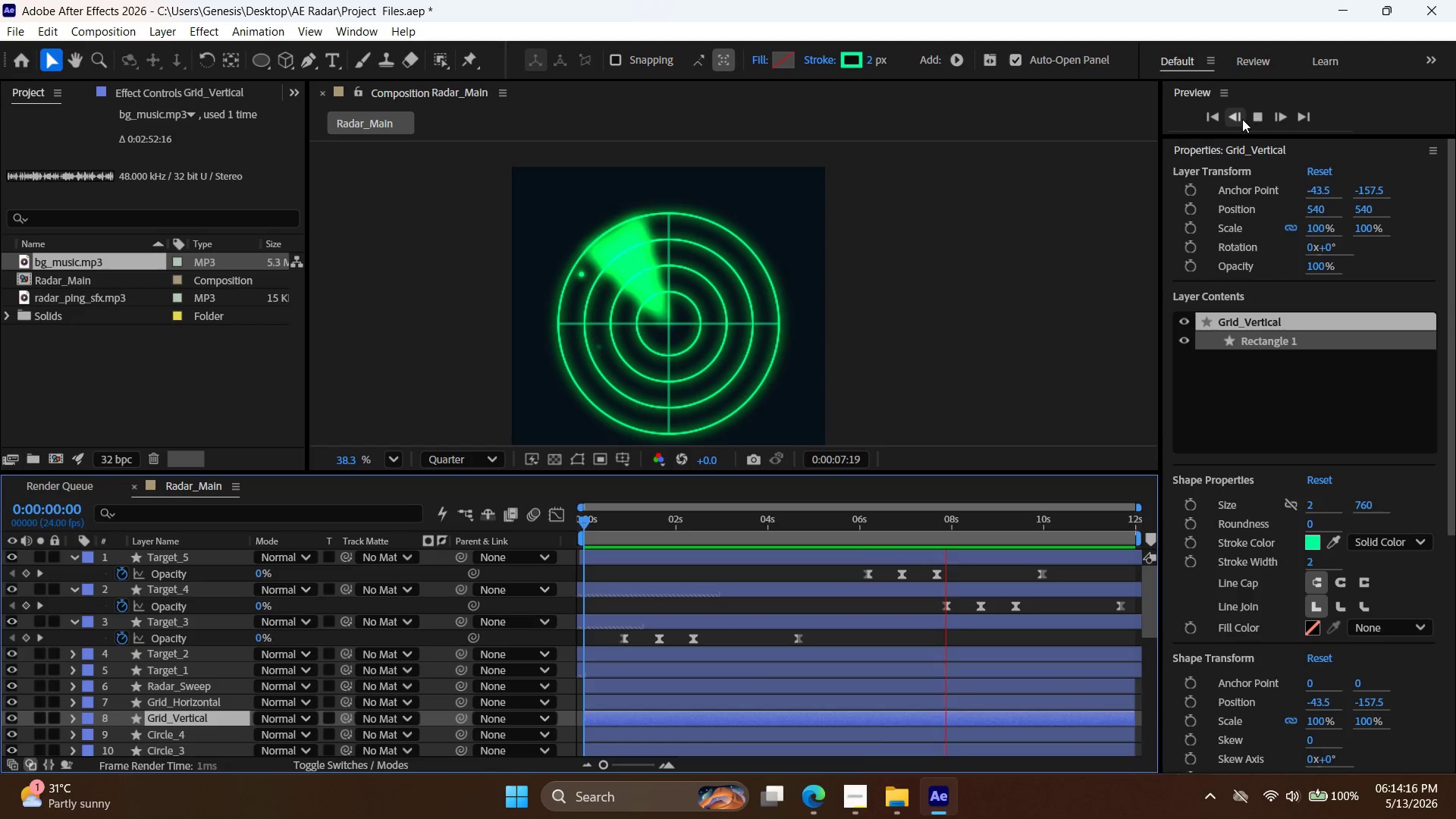 
left_click([1261, 120])
 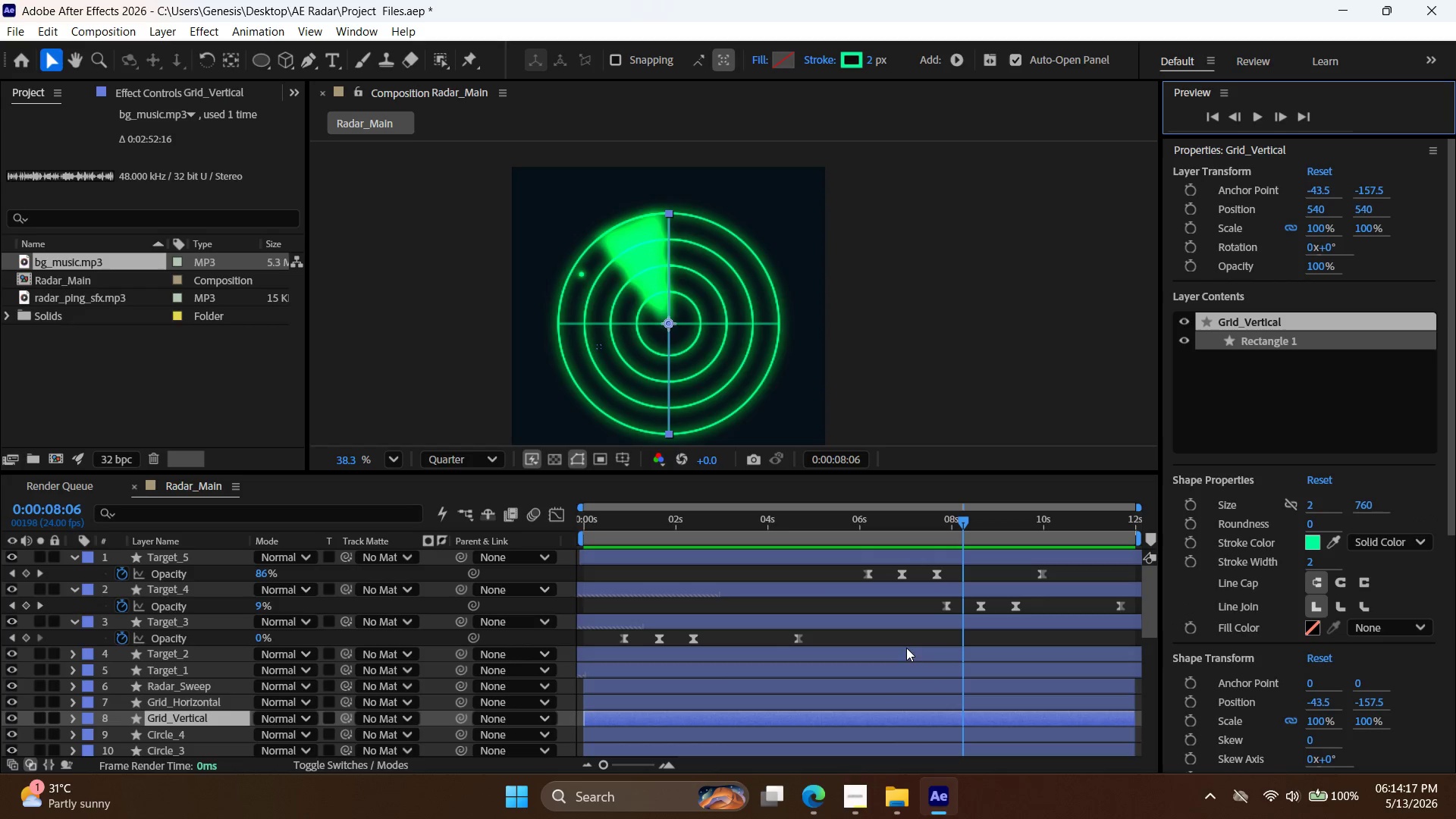 
key(Alt+AltLeft)
 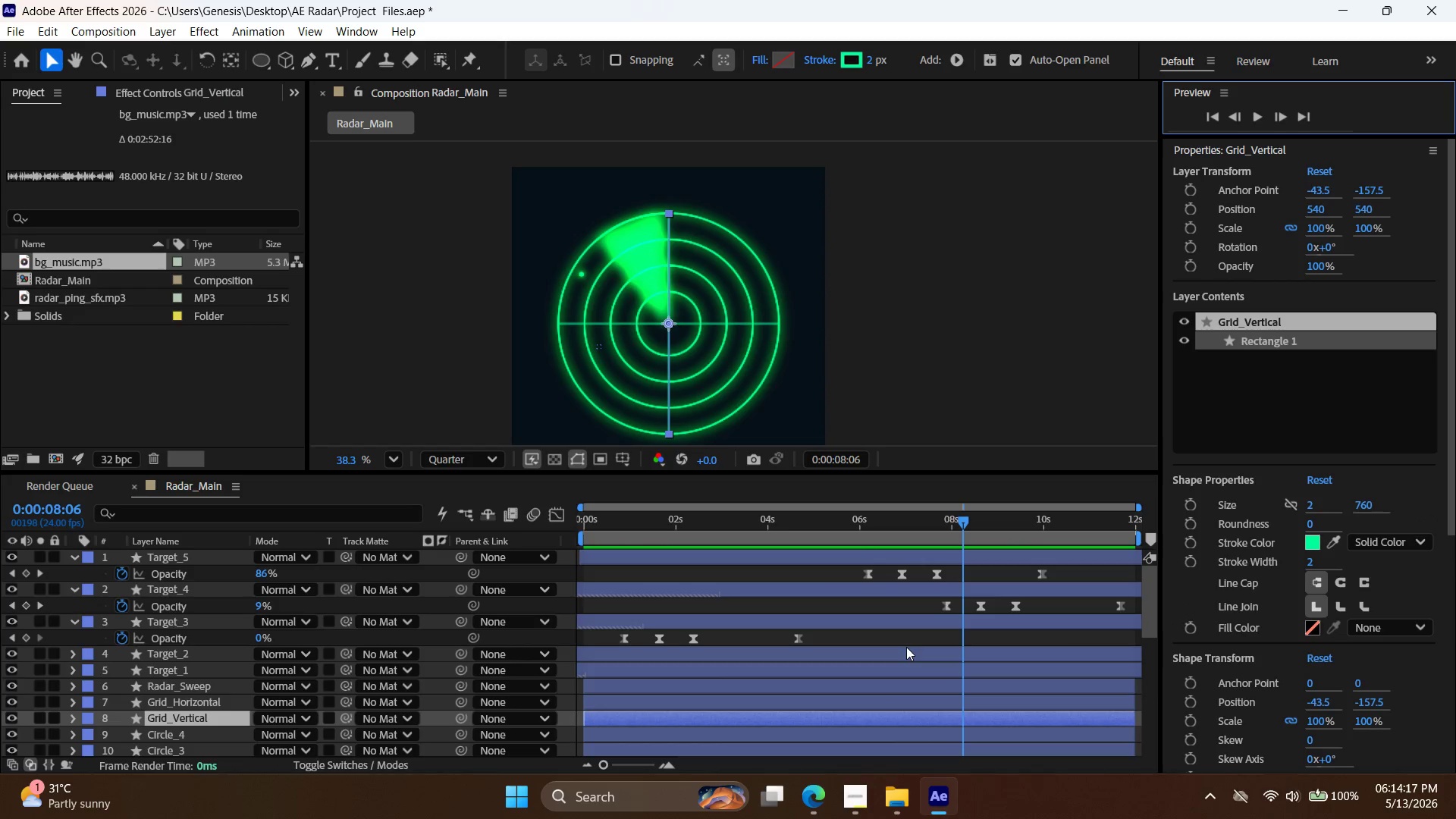 
scroll: coordinate [906, 647], scroll_direction: down, amount: 2.0
 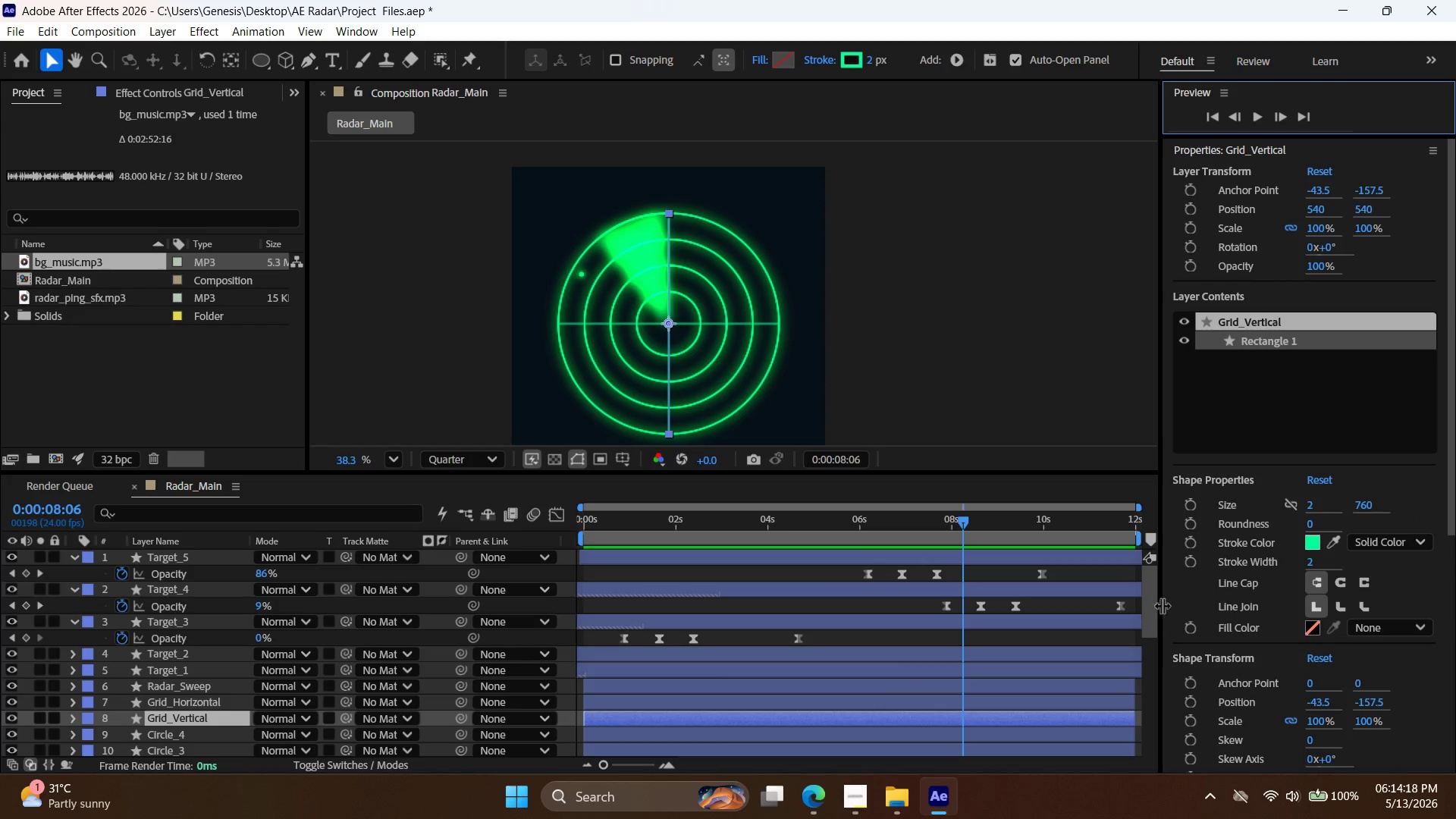 
left_click_drag(start_coordinate=[1158, 605], to_coordinate=[1147, 645])
 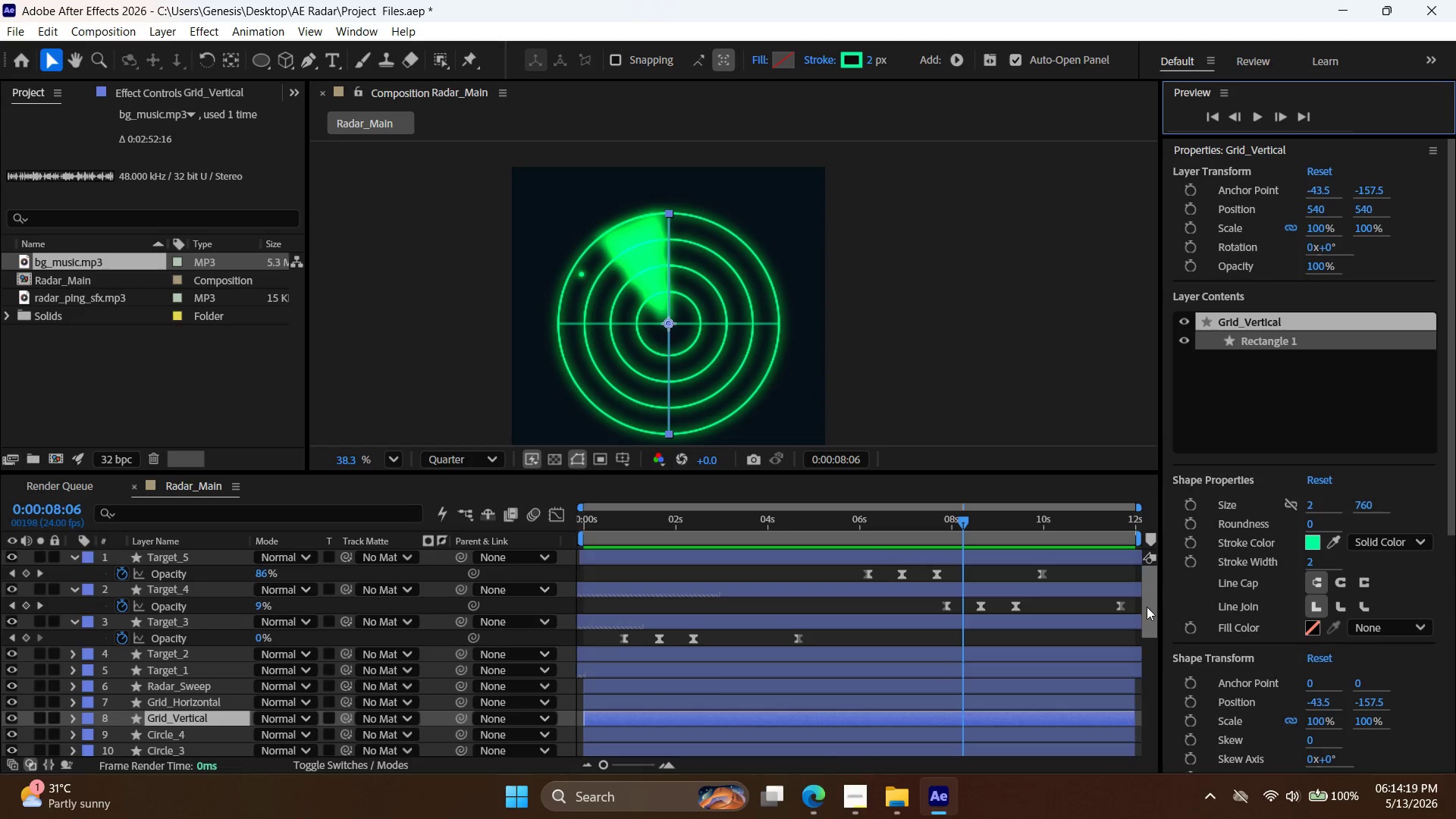 
left_click_drag(start_coordinate=[1147, 607], to_coordinate=[1131, 792])
 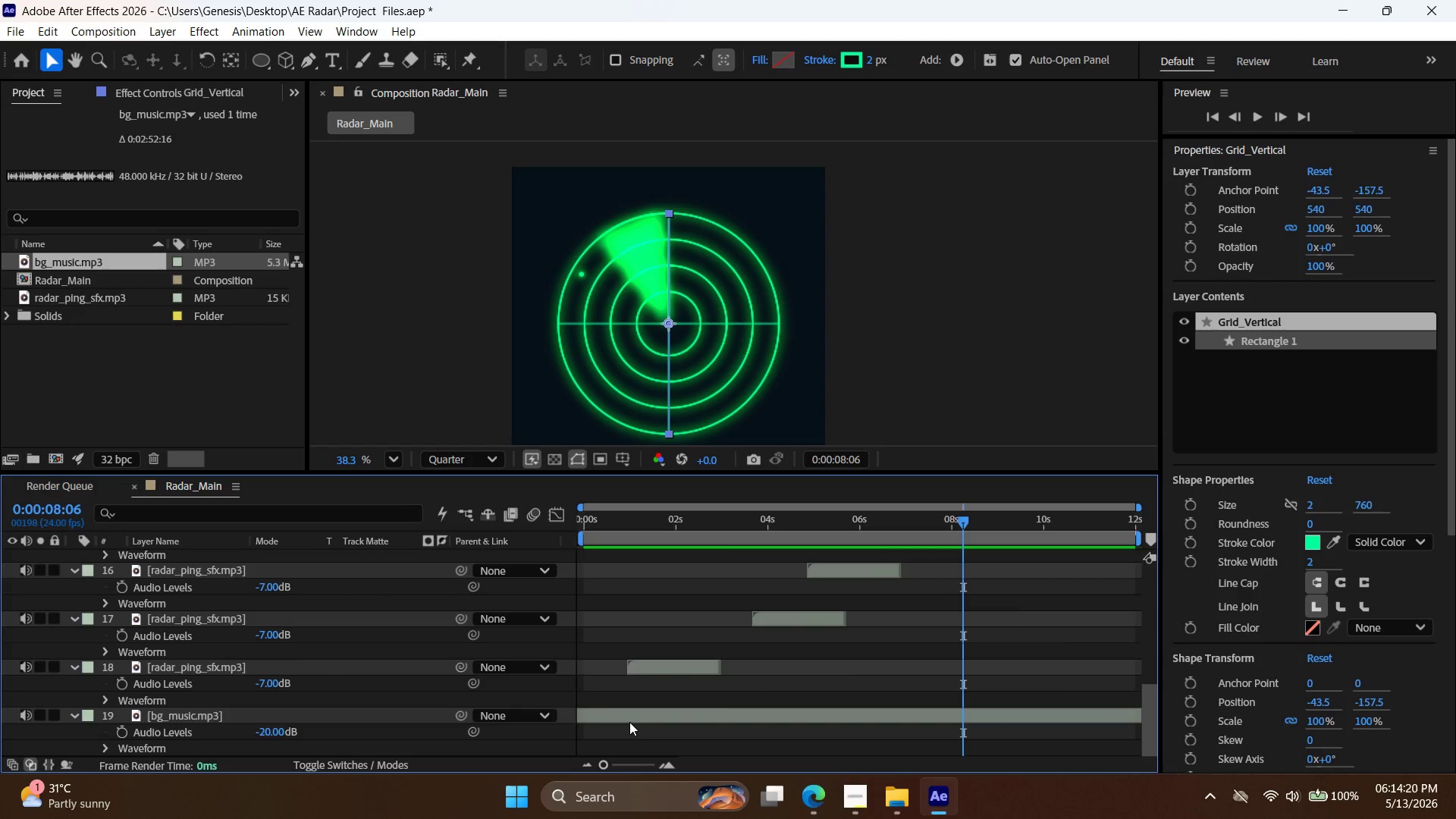 
left_click([633, 720])
 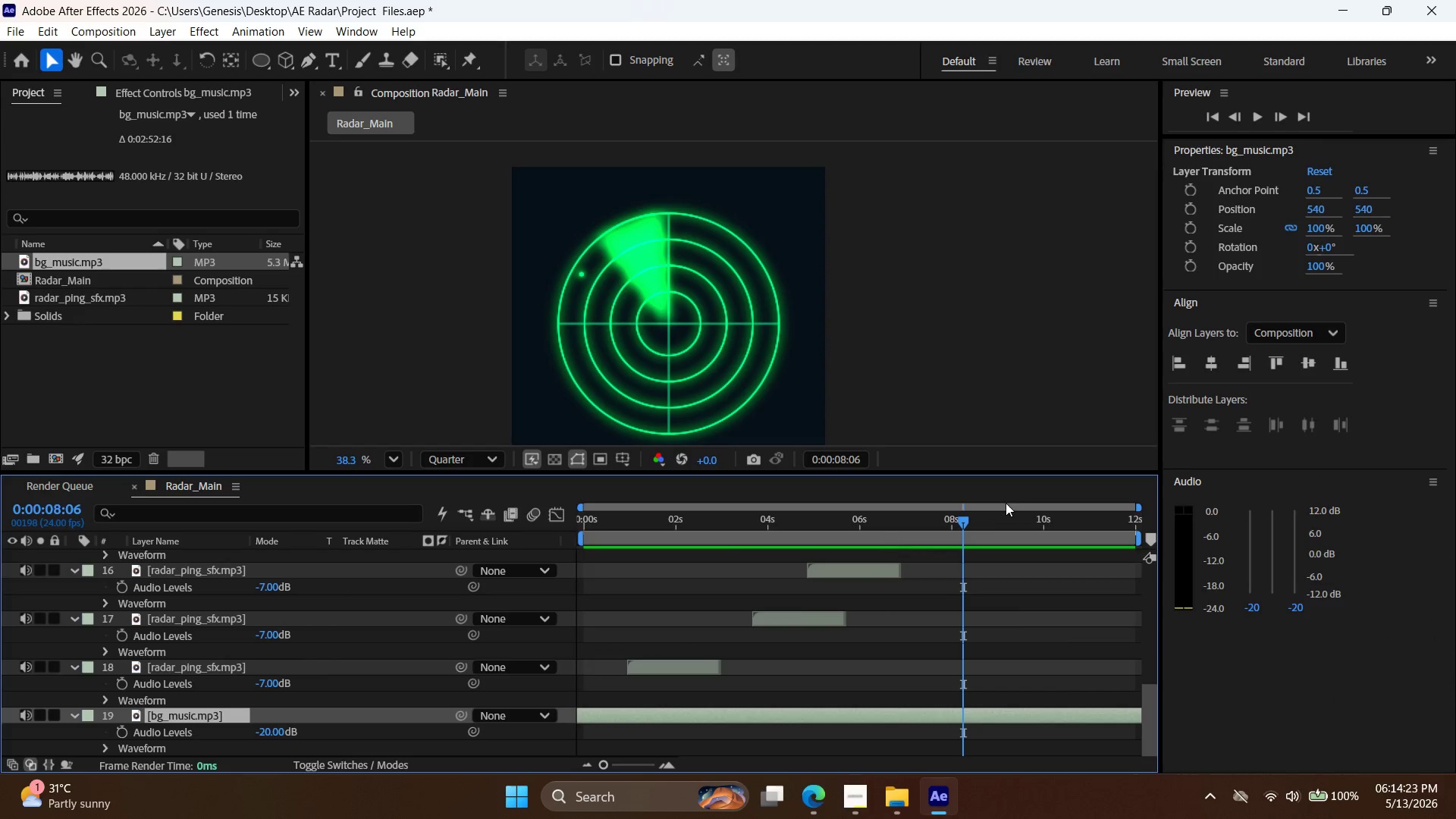 
left_click_drag(start_coordinate=[961, 525], to_coordinate=[554, 599])
 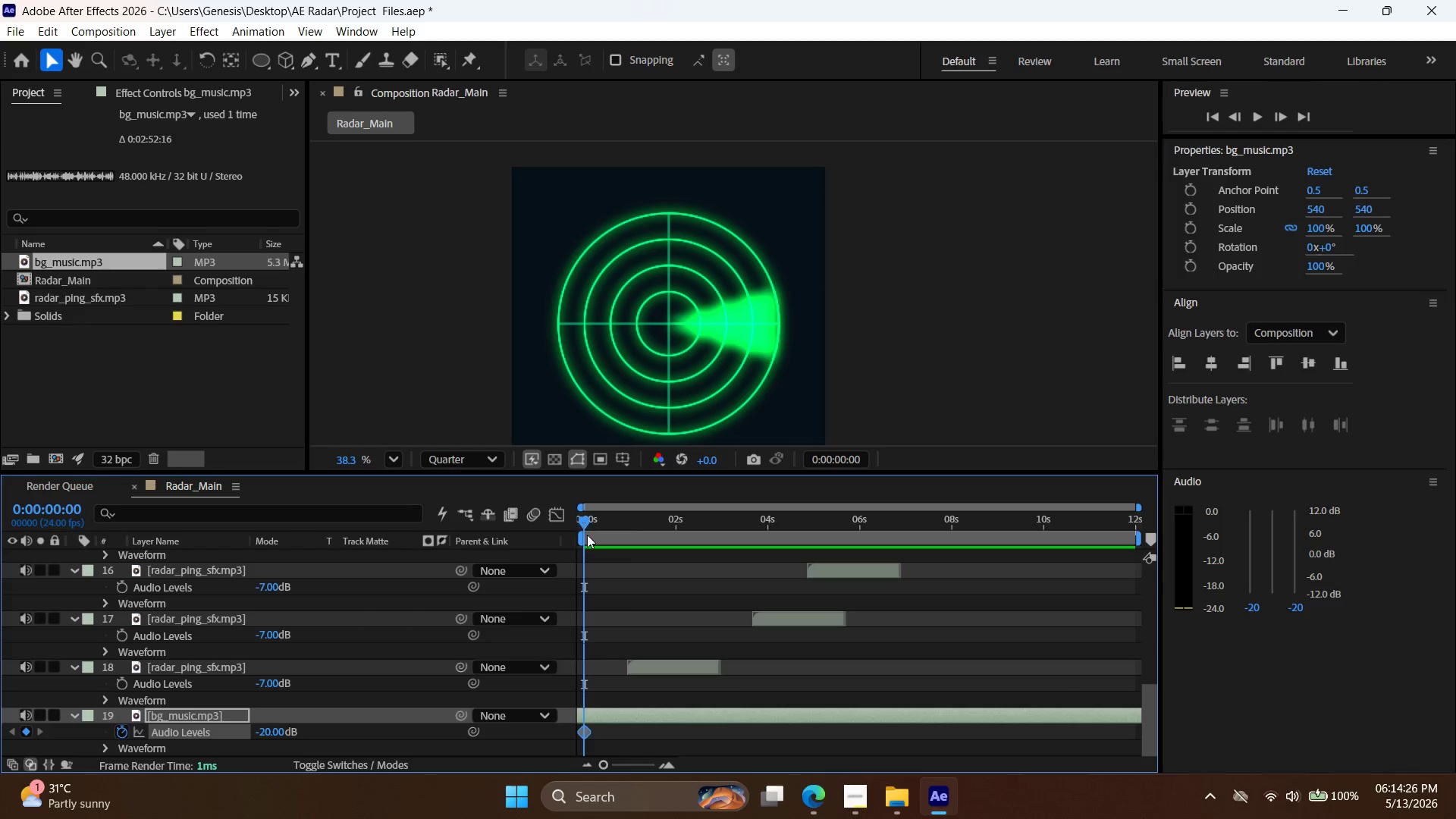 
left_click_drag(start_coordinate=[582, 515], to_coordinate=[636, 529])
 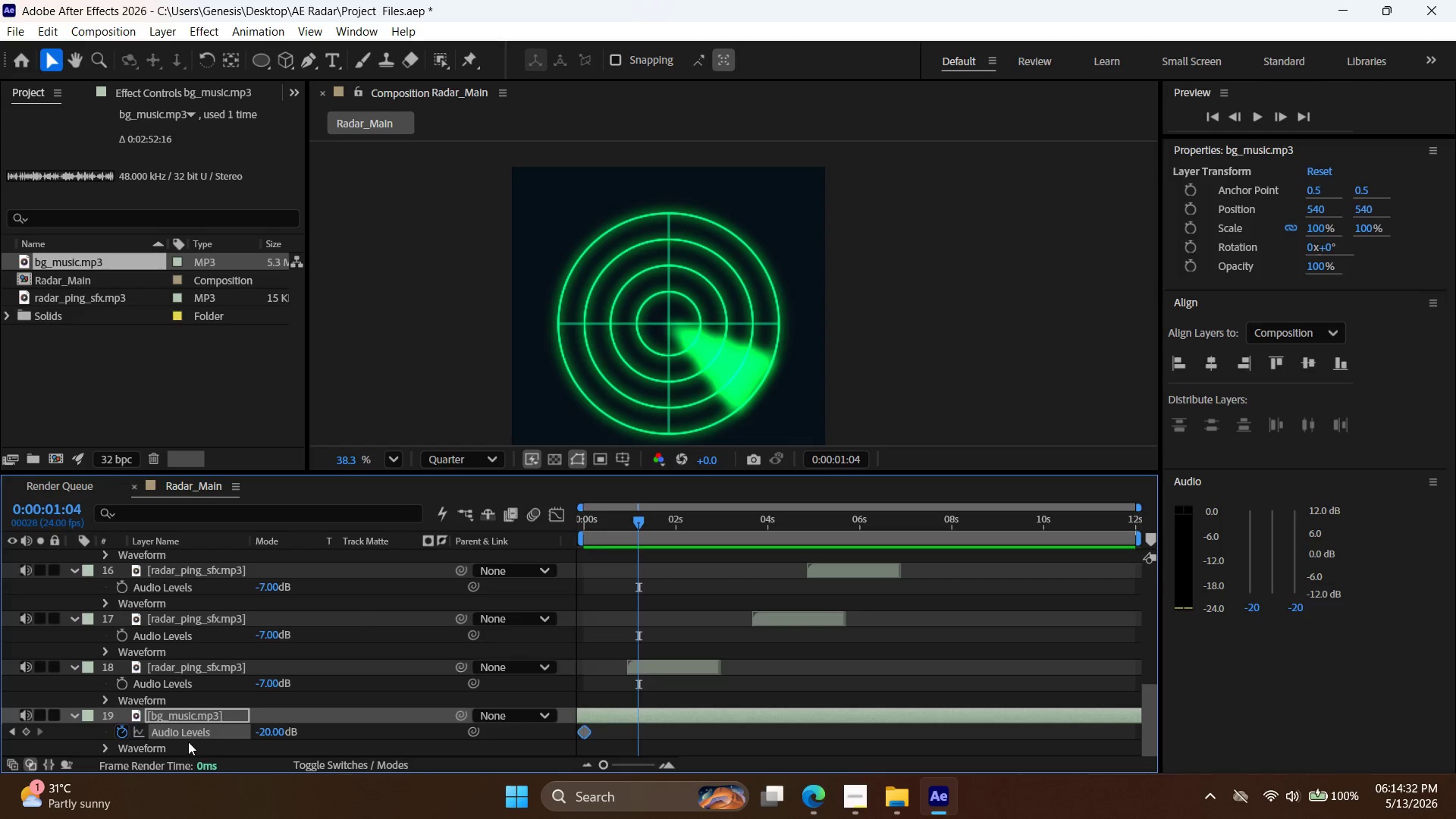 
left_click([29, 730])
 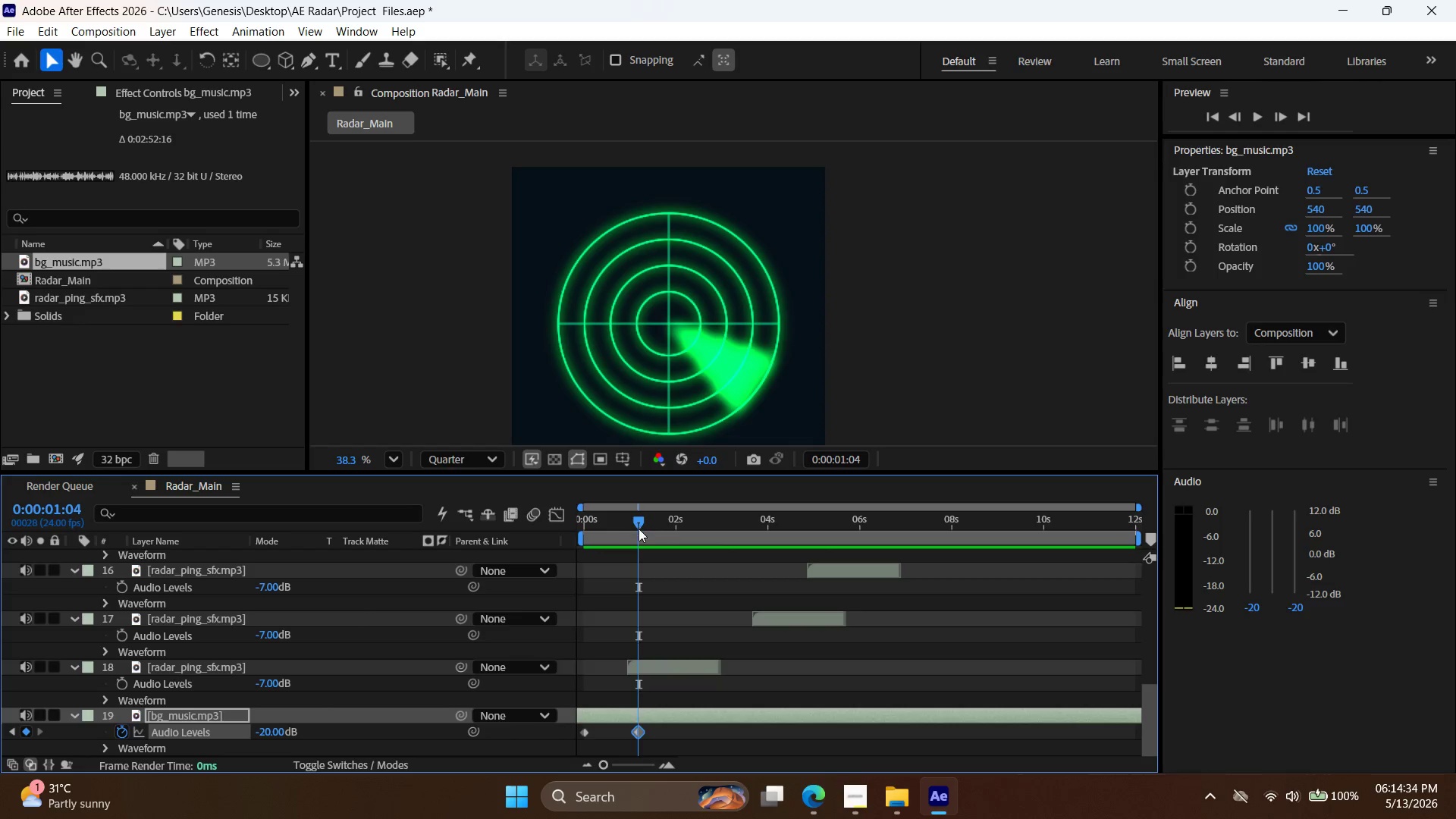 
left_click_drag(start_coordinate=[639, 519], to_coordinate=[456, 530])
 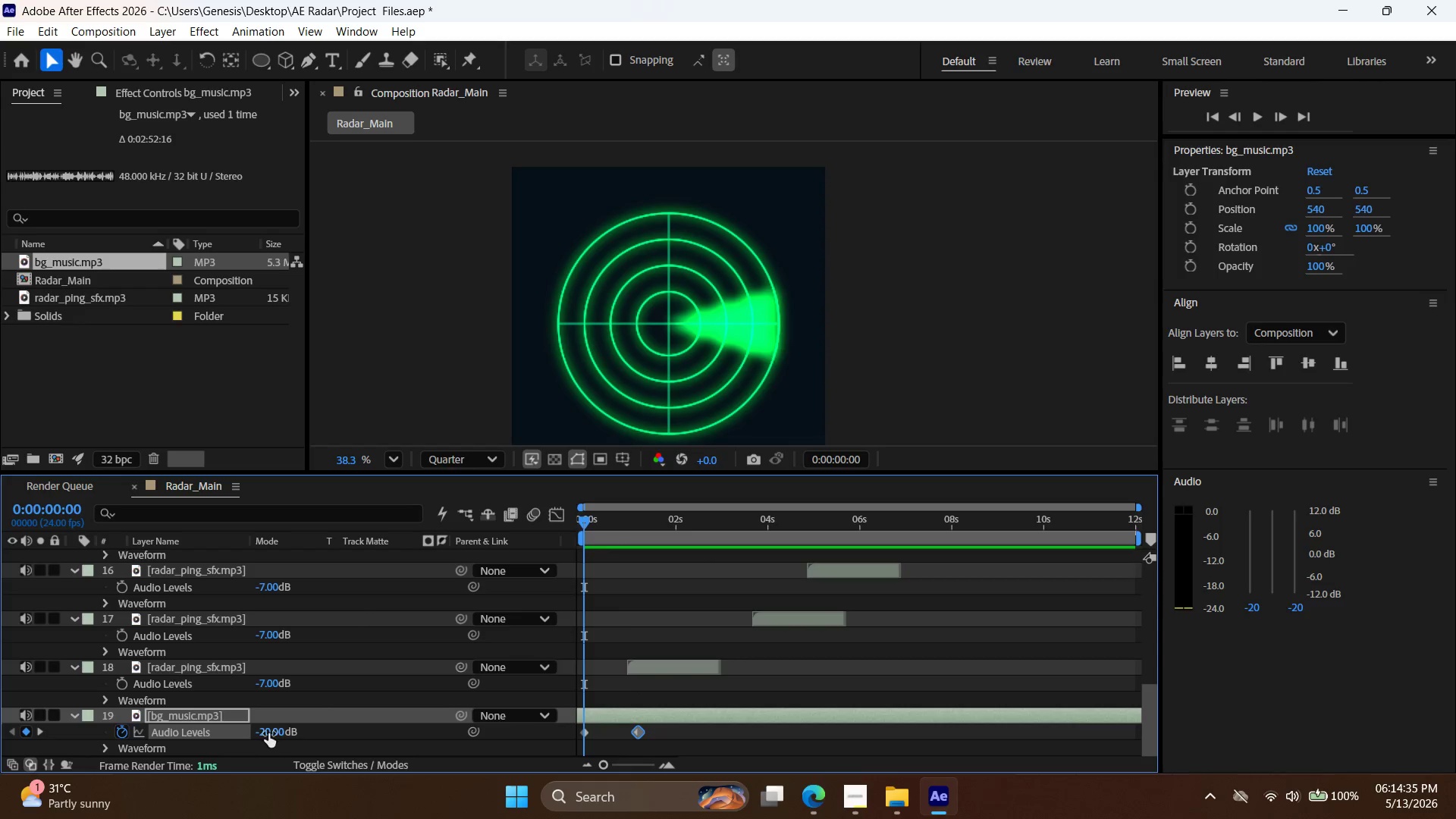 
left_click_drag(start_coordinate=[267, 733], to_coordinate=[252, 736])
 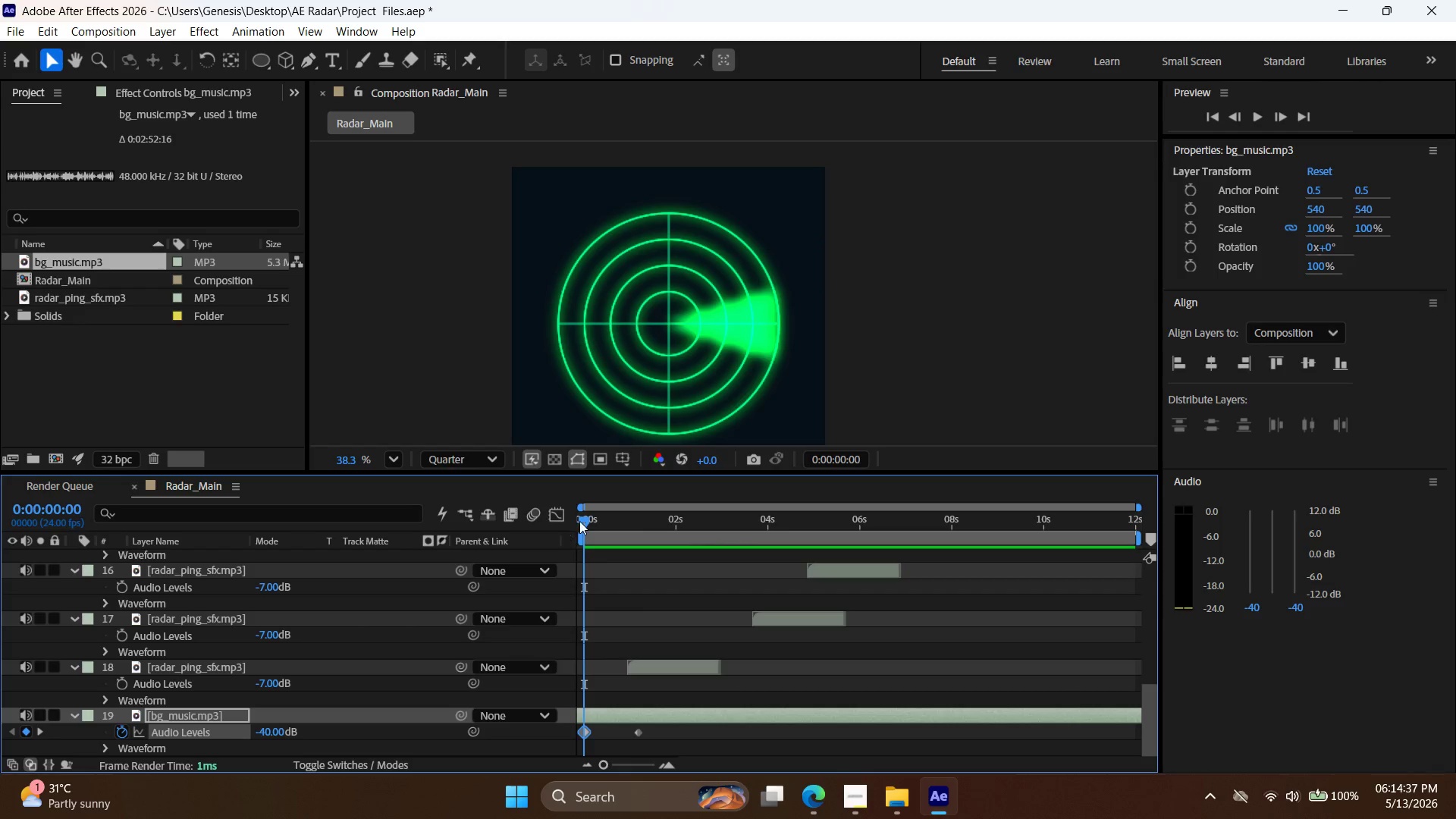 
left_click_drag(start_coordinate=[582, 520], to_coordinate=[1085, 573])
 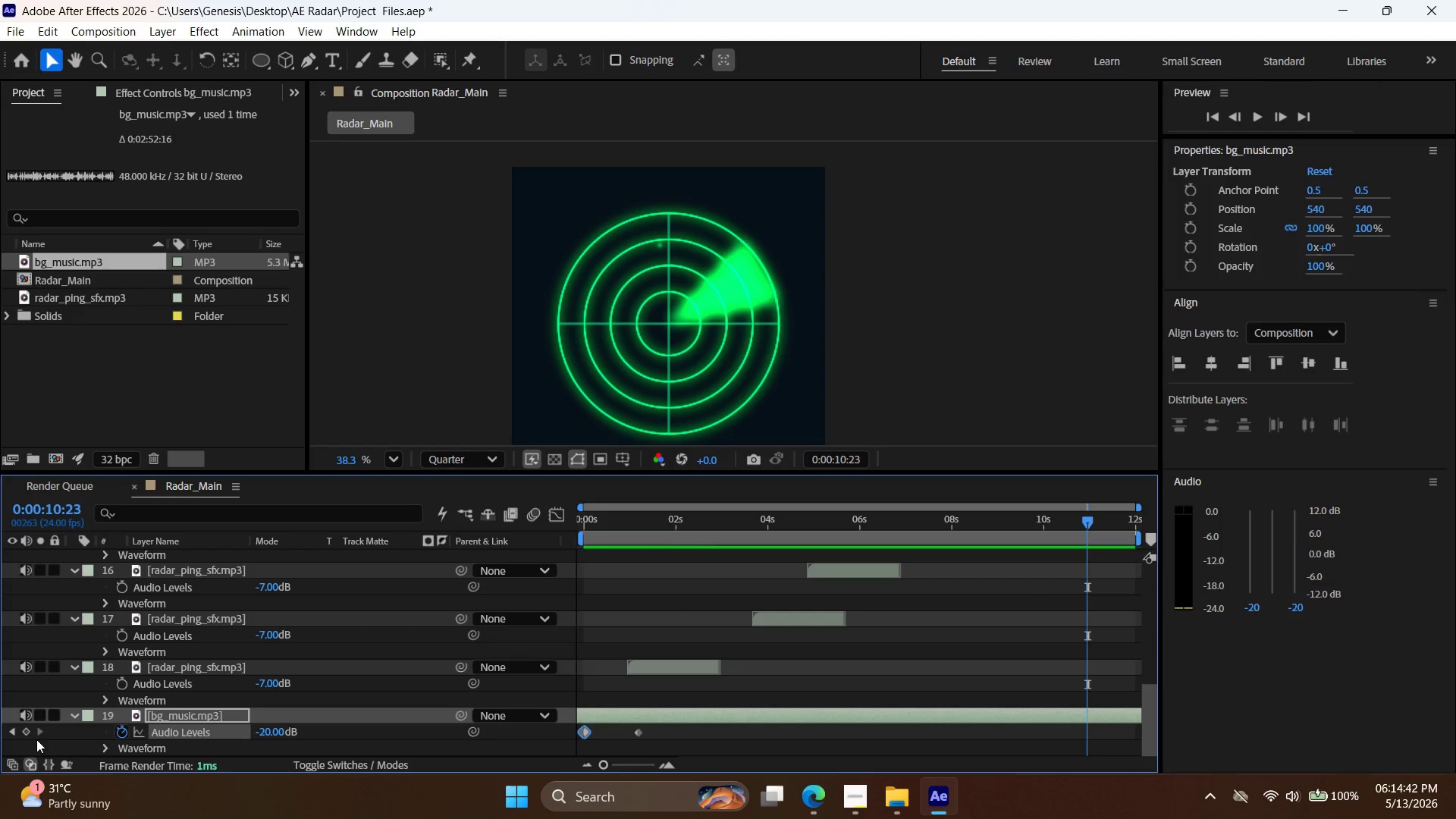 
left_click([24, 732])
 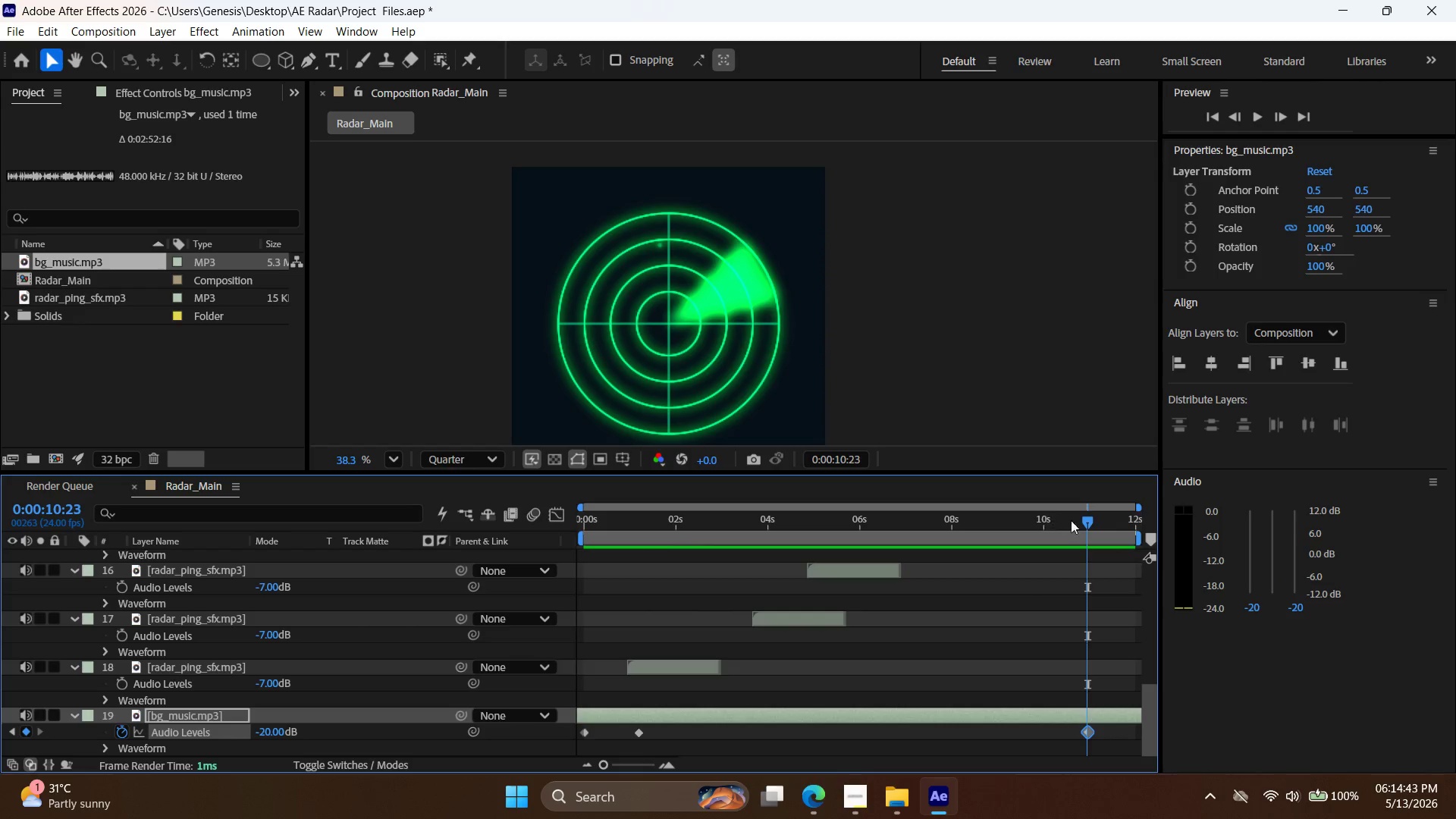 
left_click_drag(start_coordinate=[1087, 522], to_coordinate=[1257, 526])
 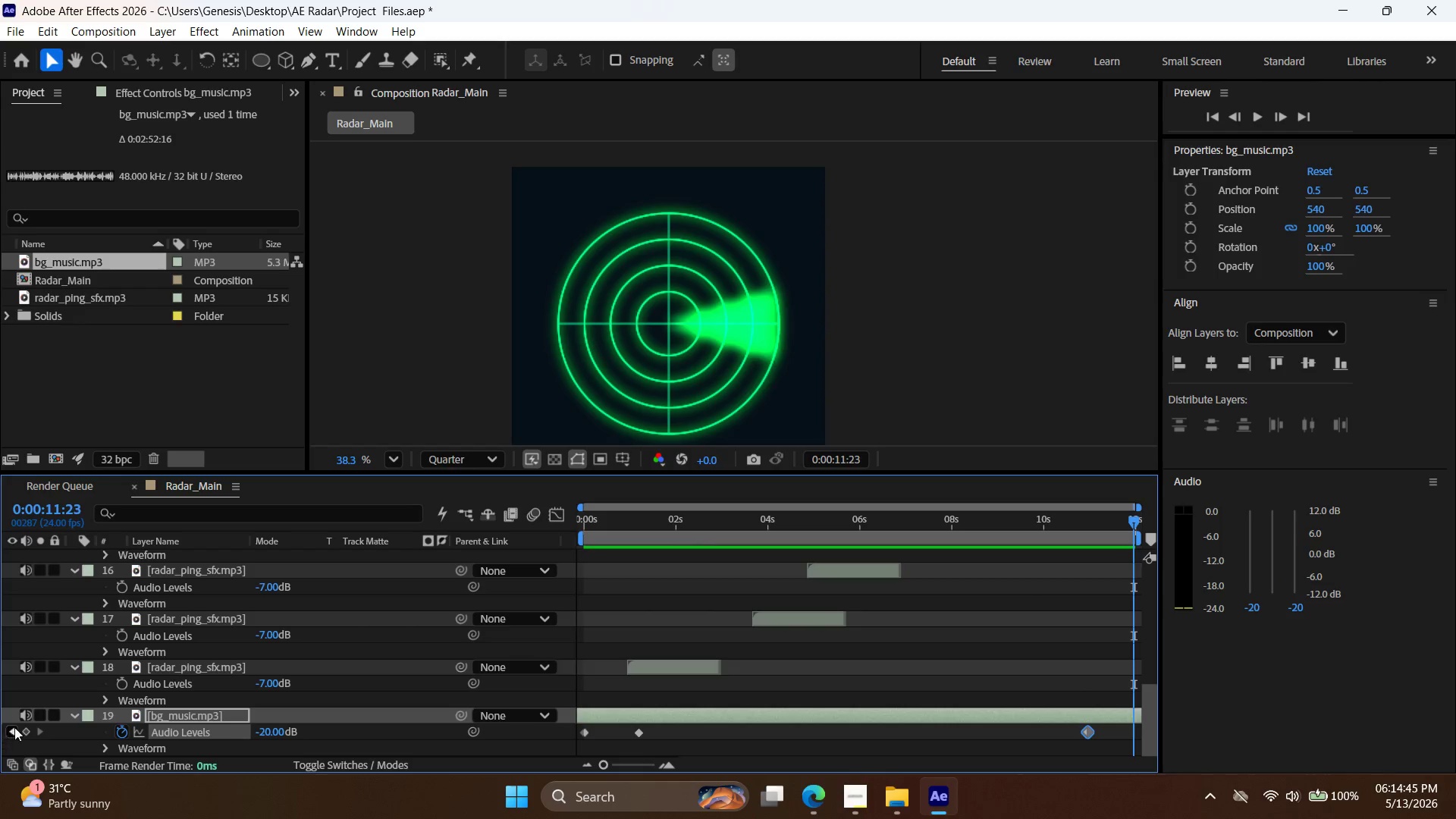 
left_click([24, 730])
 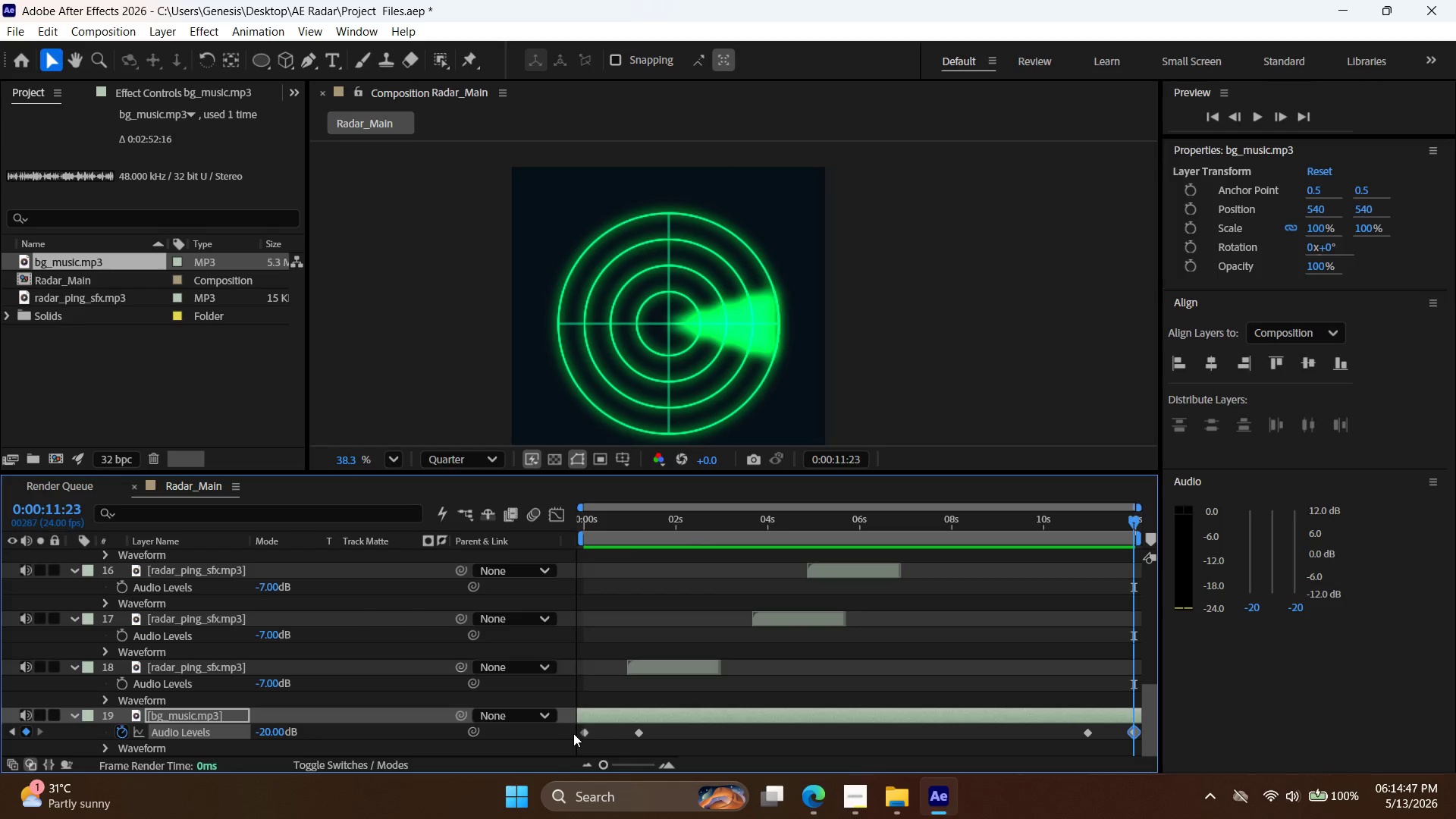 
left_click_drag(start_coordinate=[577, 733], to_coordinate=[1253, 738])
 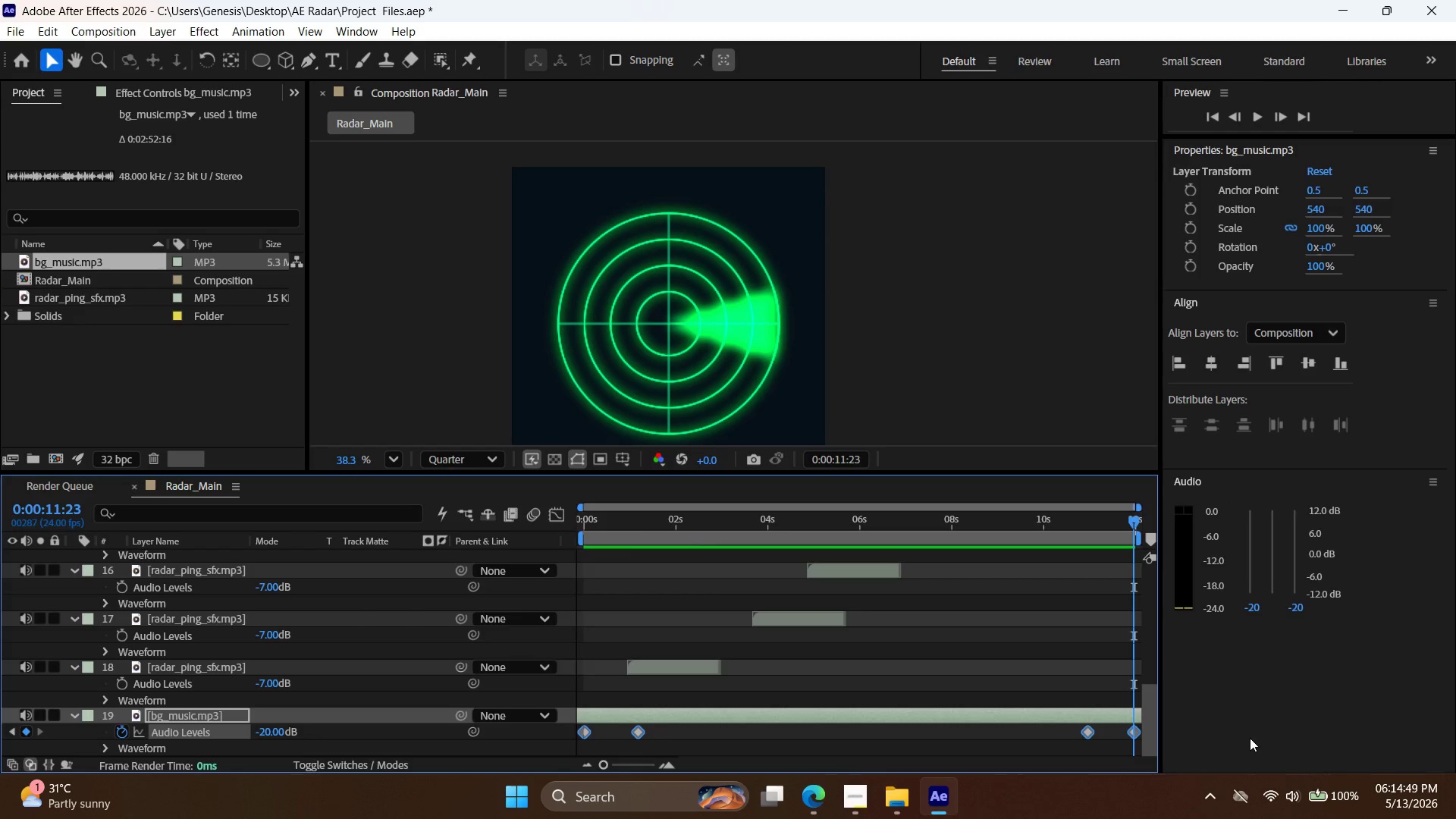 
key(F9)
 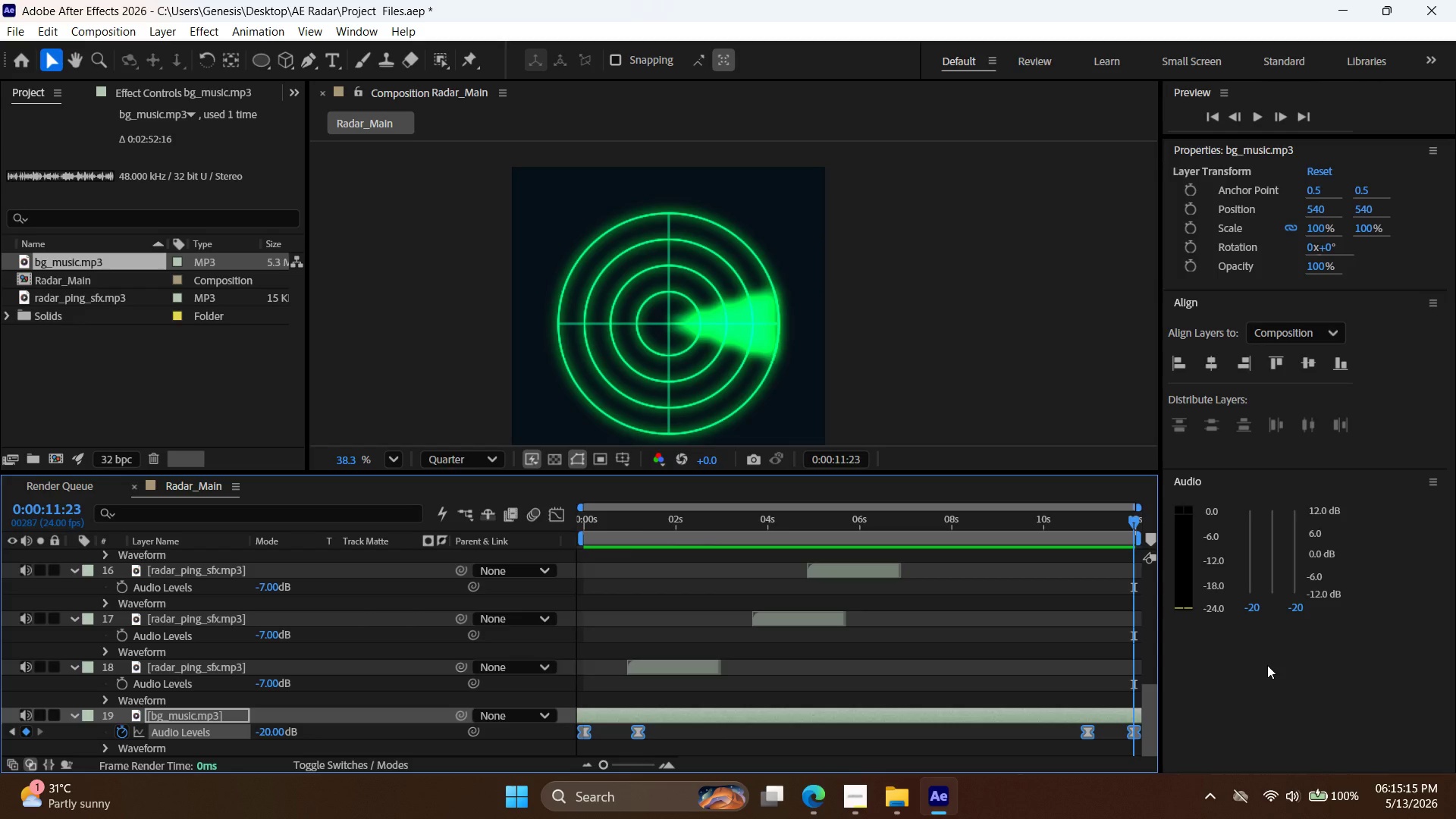 
wait(30.98)
 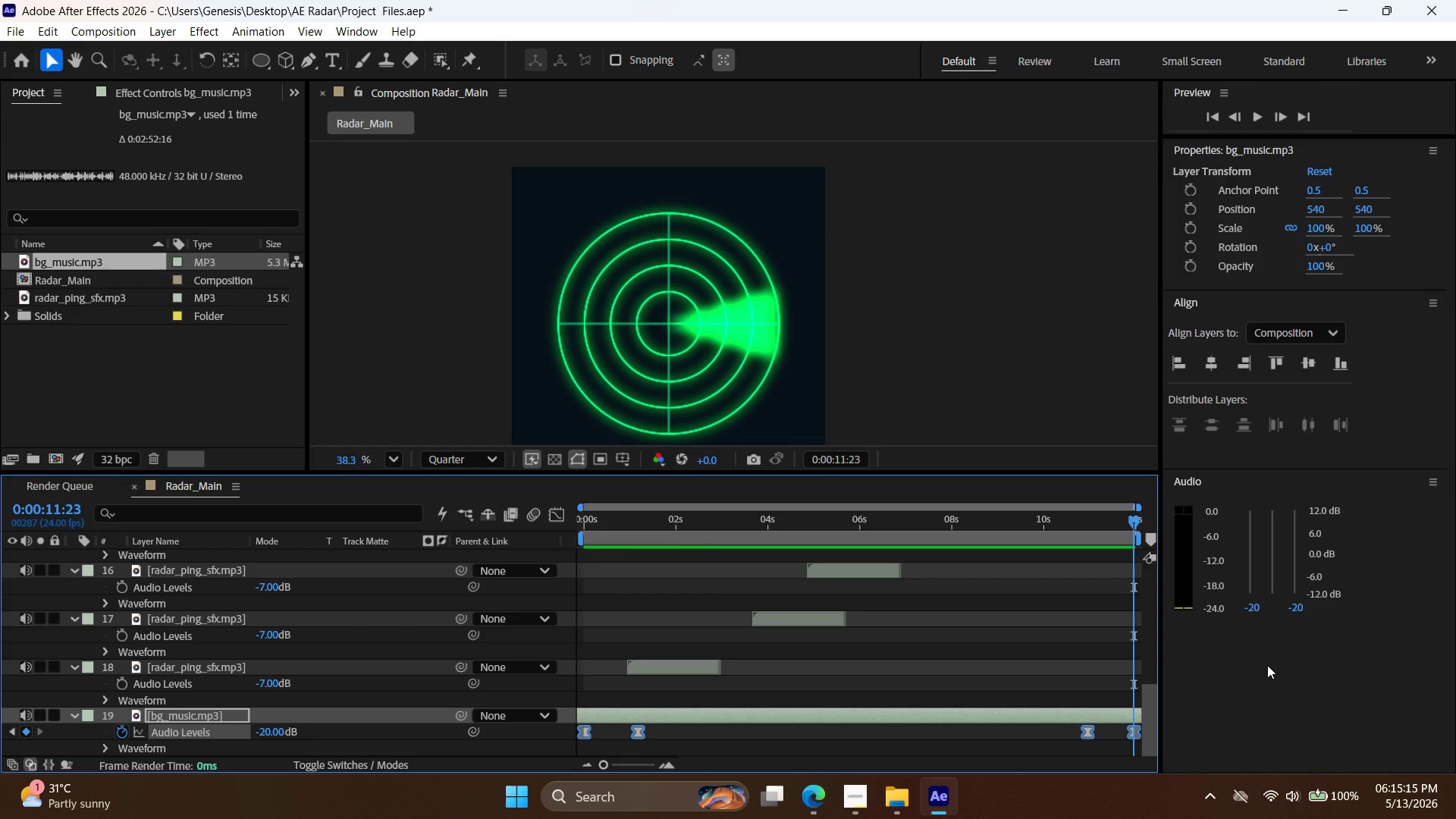 
double_click([1259, 121])
 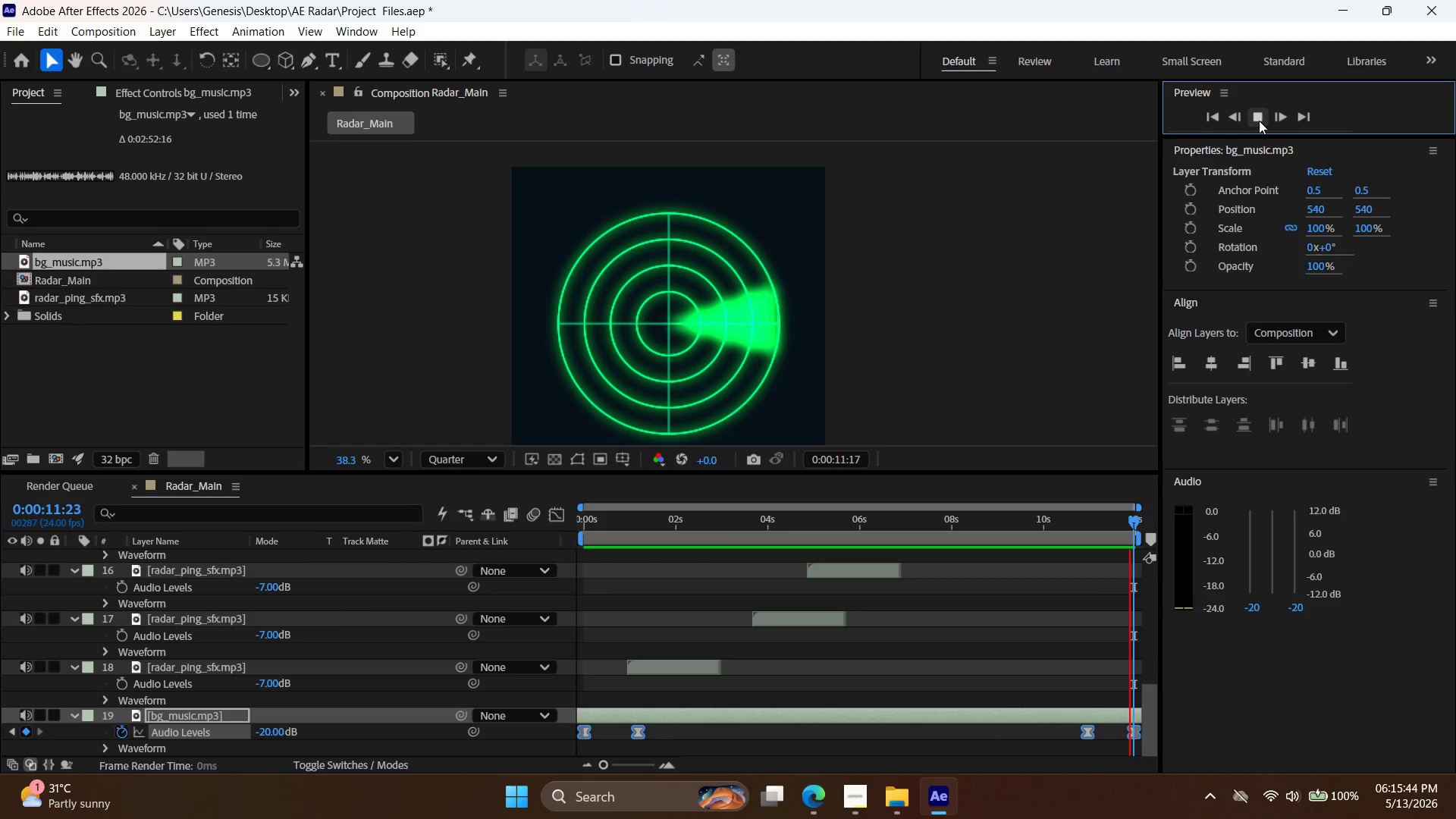 
wait(29.14)
 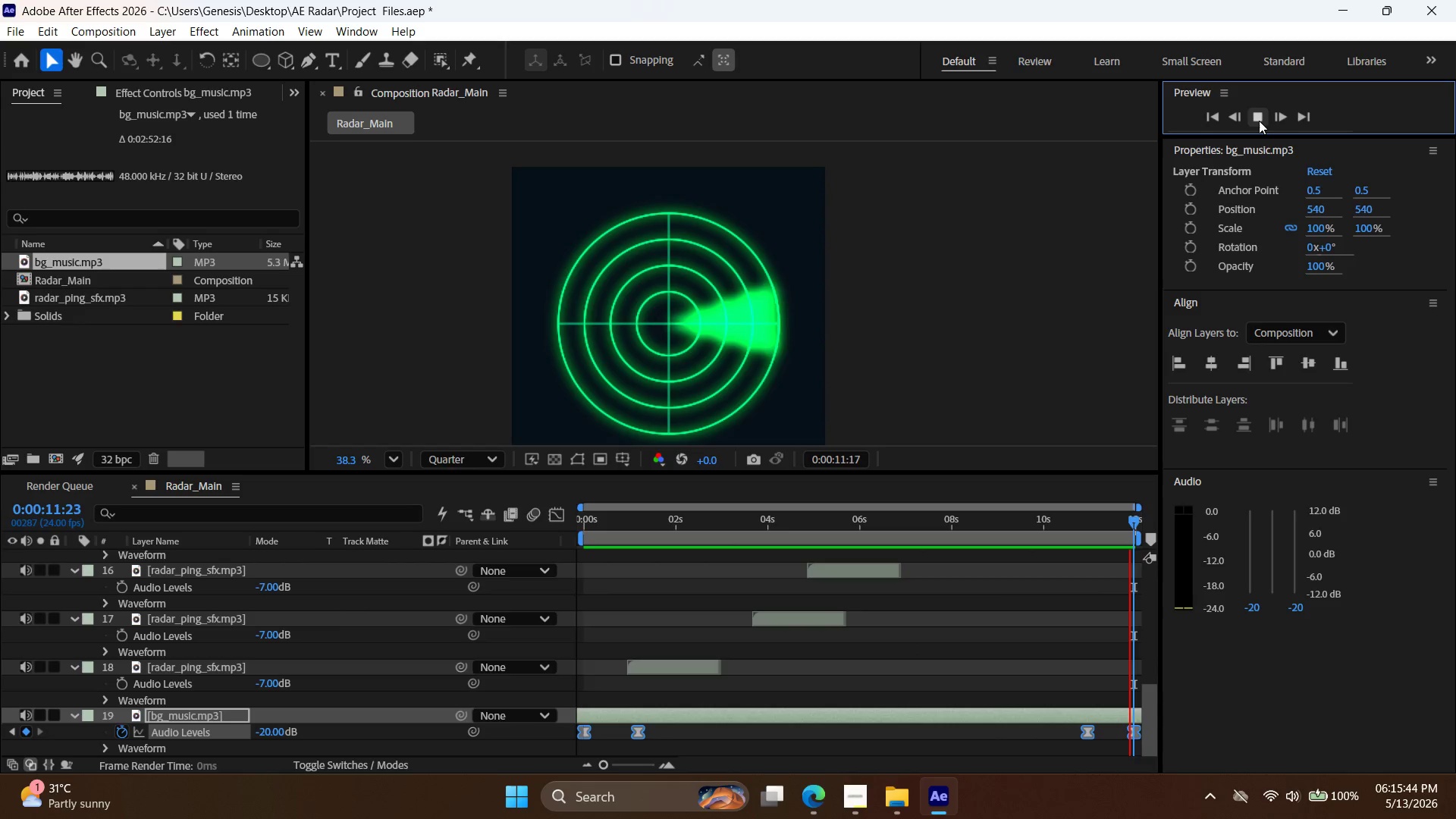 
left_click([1259, 121])
 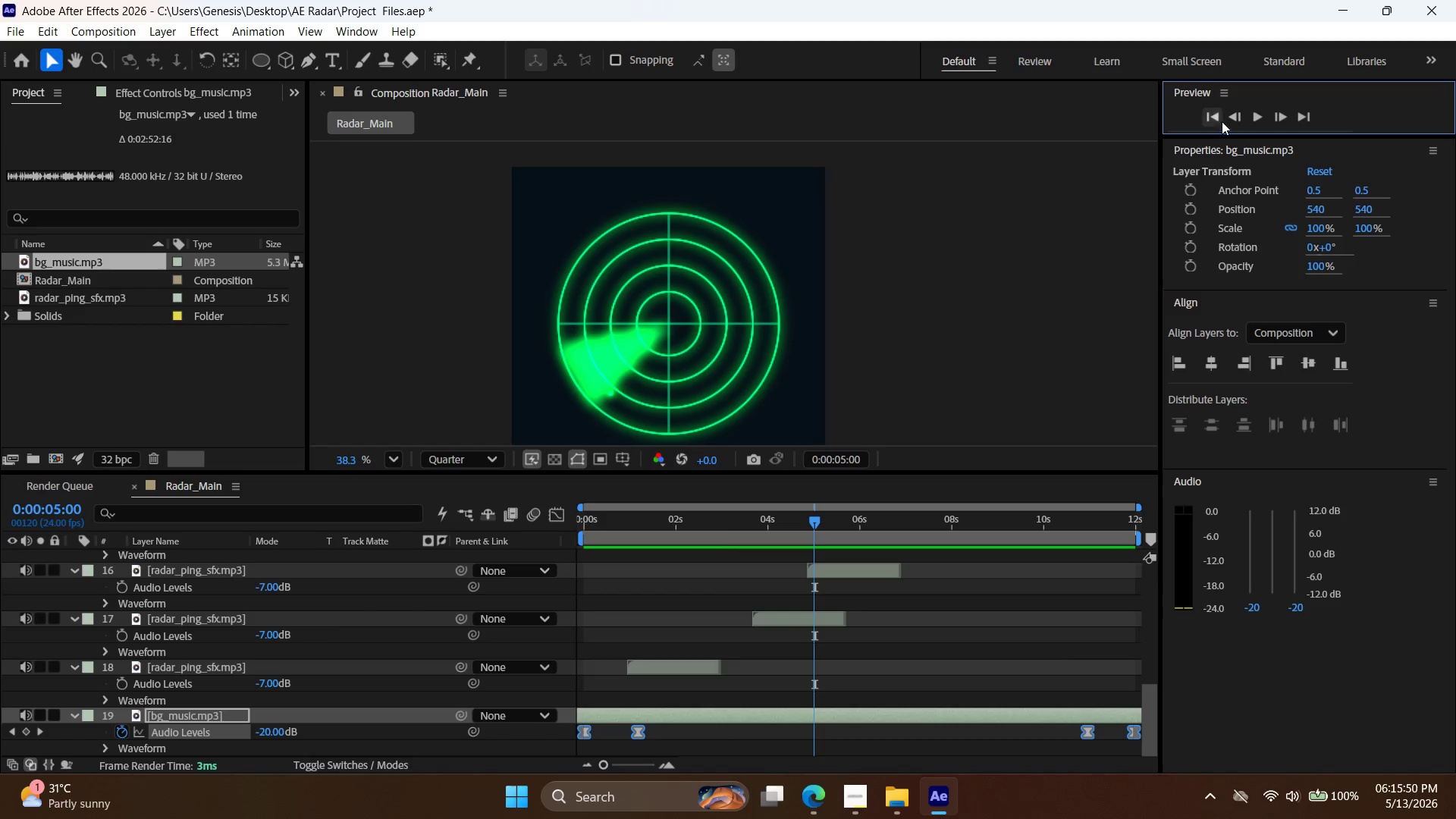 
left_click([1214, 118])
 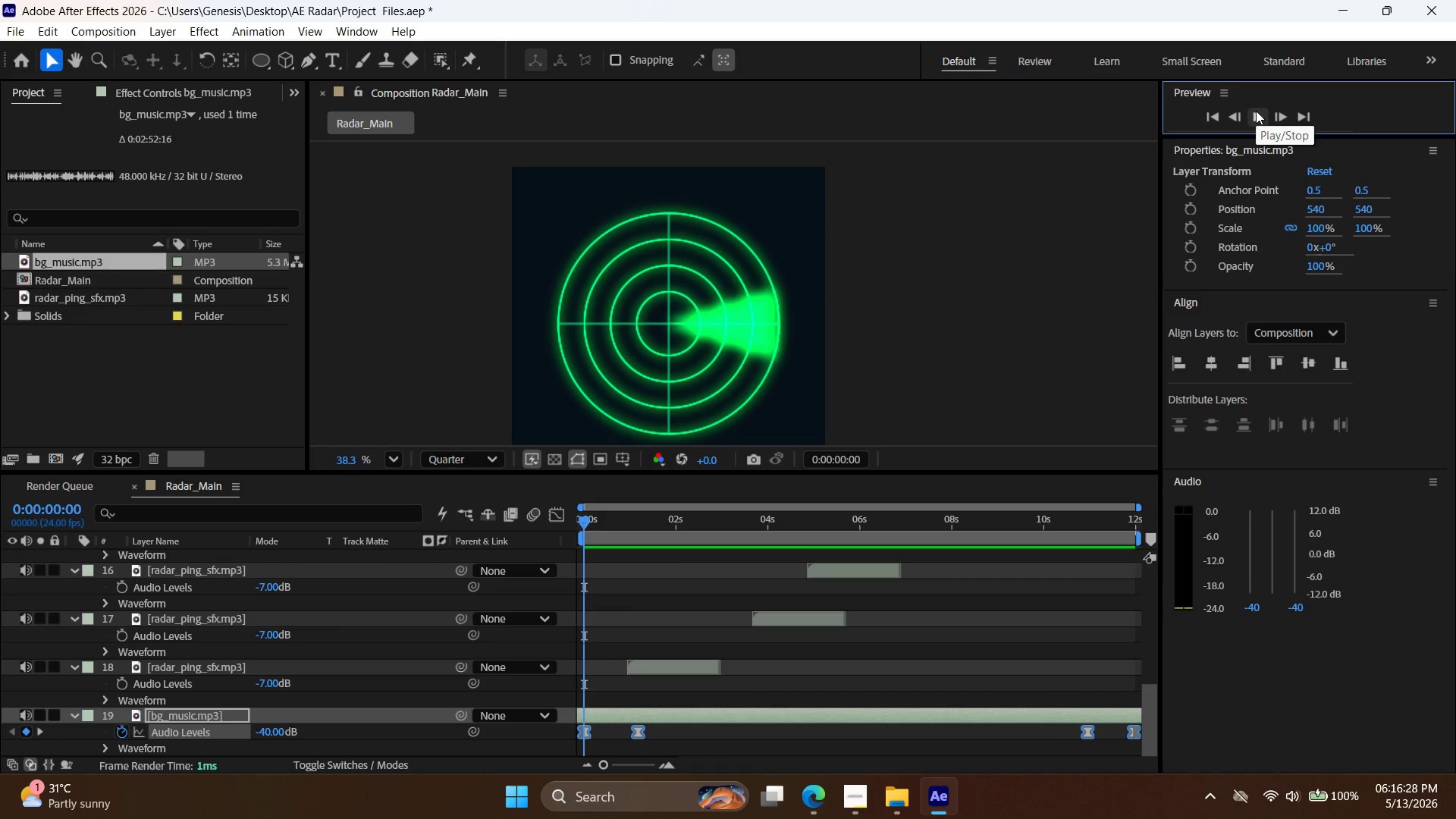 
wait(42.17)
 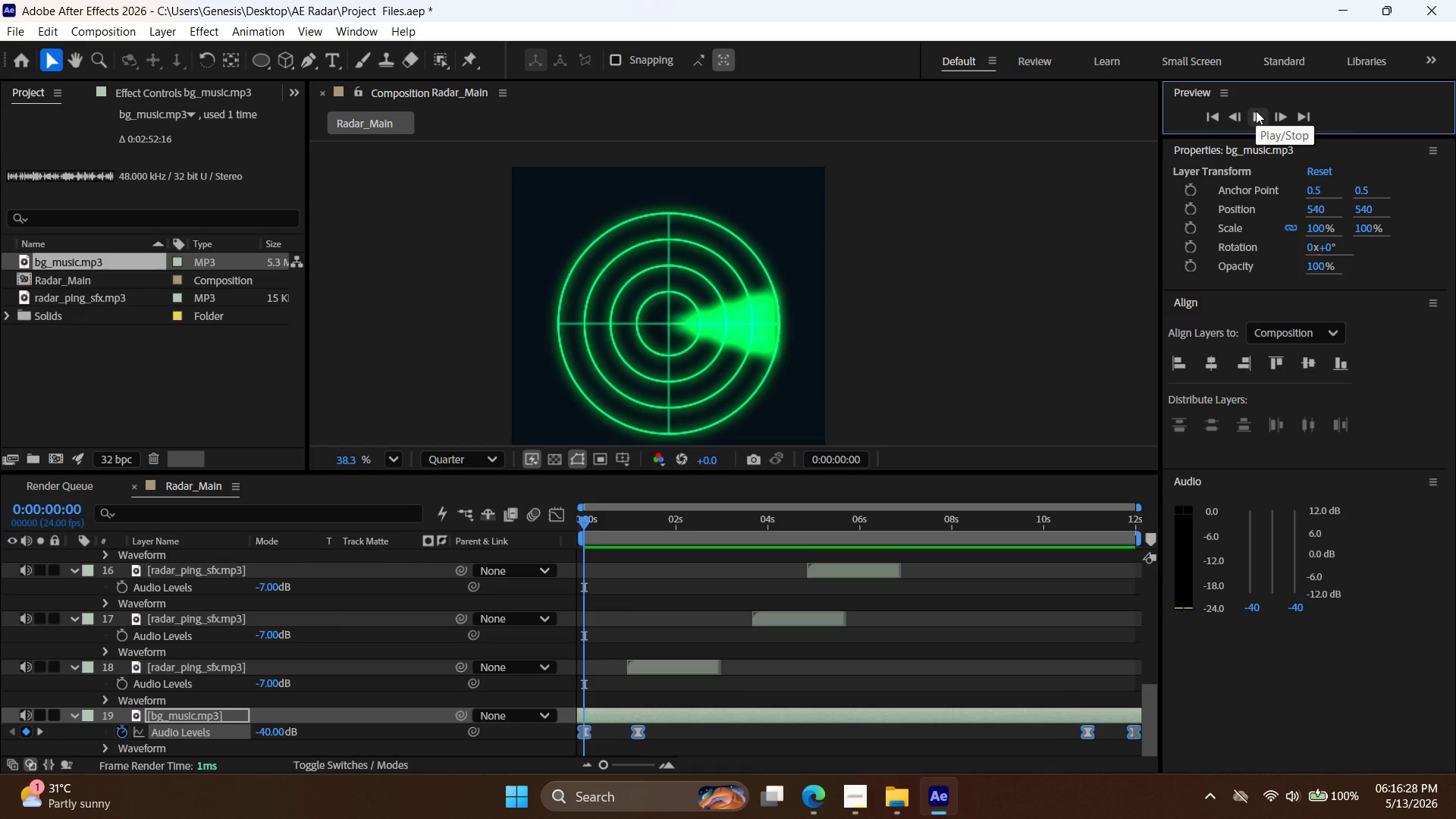 
double_click([1260, 118])
 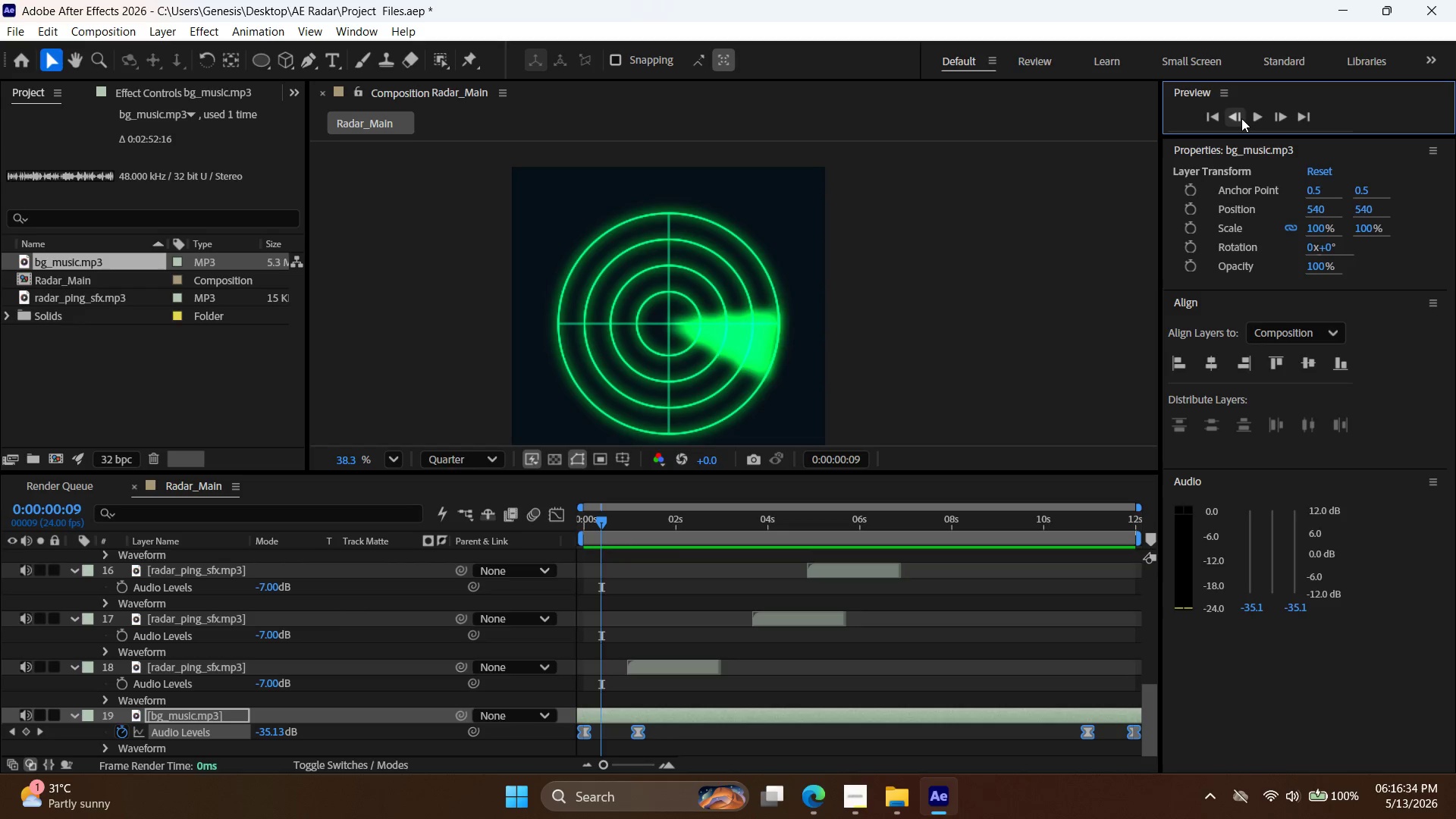 
double_click([1241, 118])
 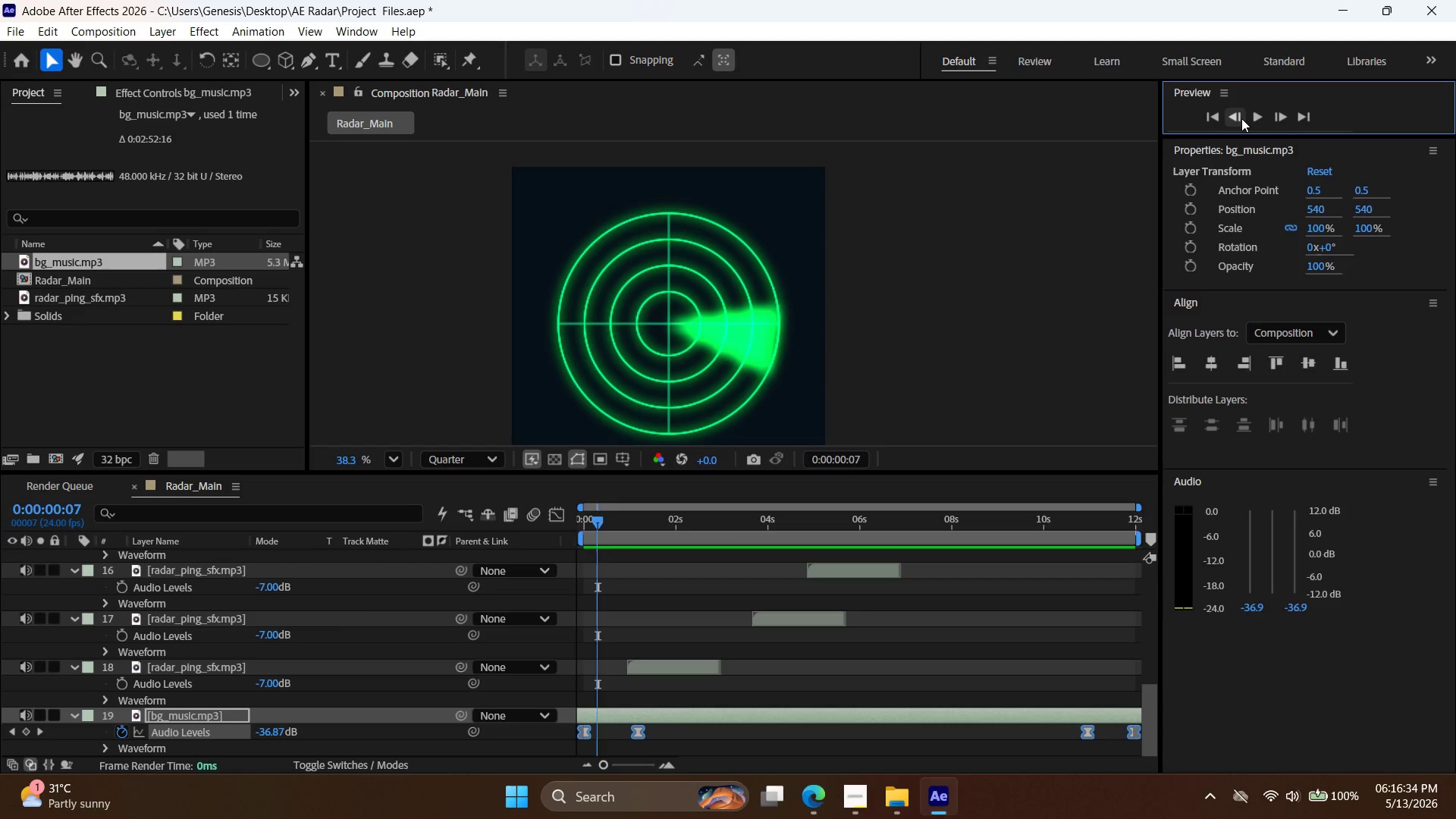 
triple_click([1241, 118])
 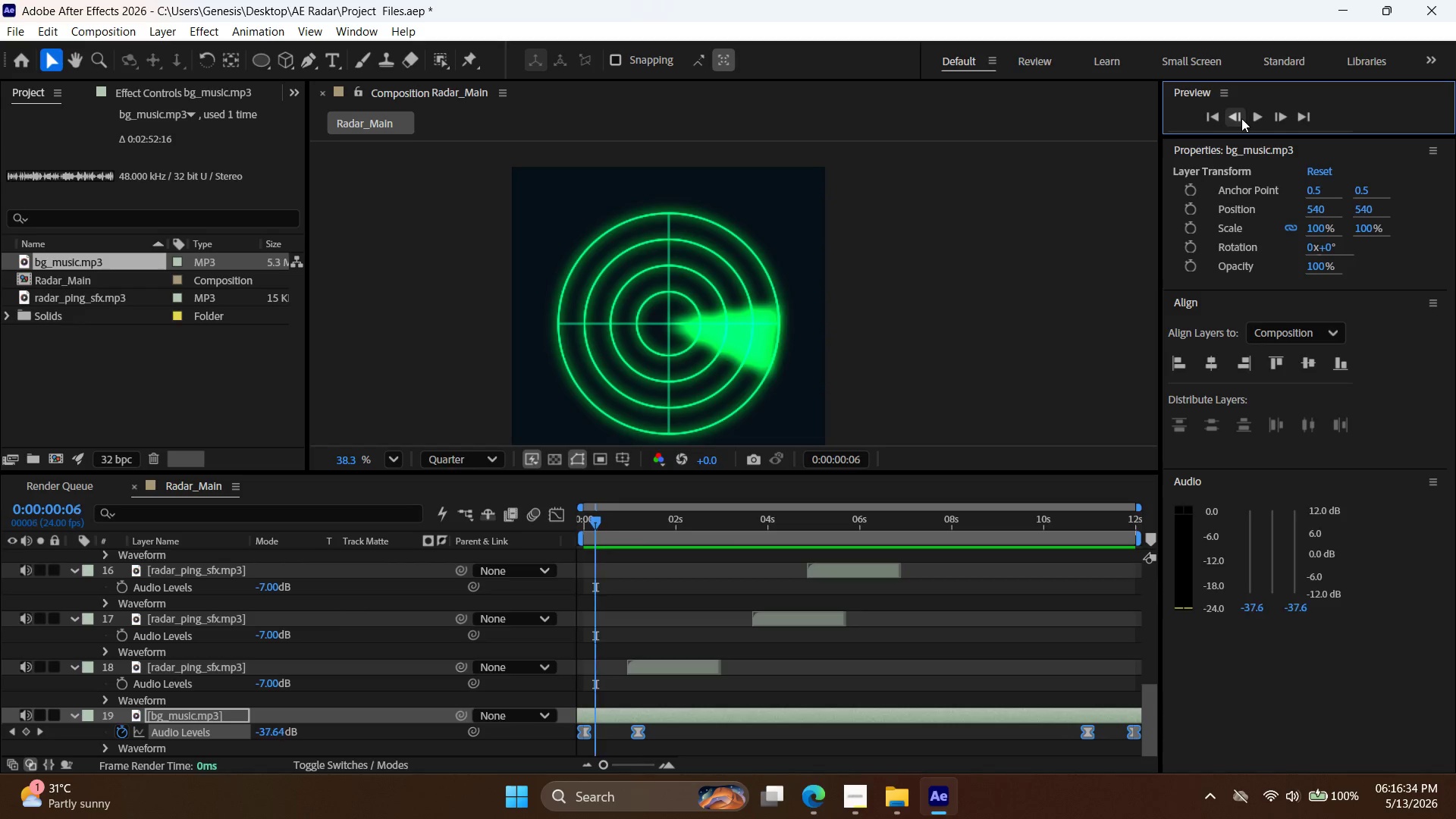 
triple_click([1241, 118])
 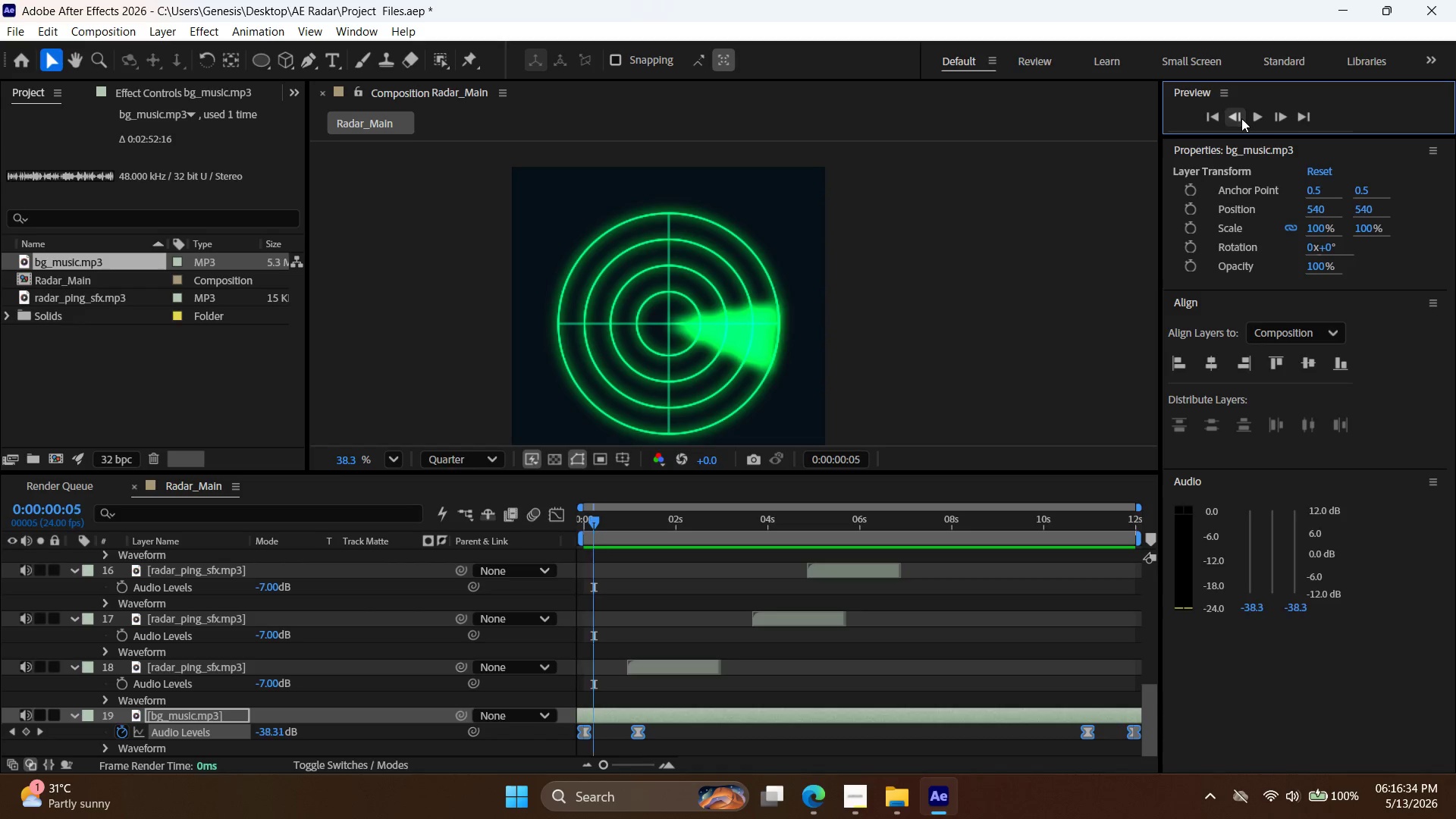 
triple_click([1241, 118])
 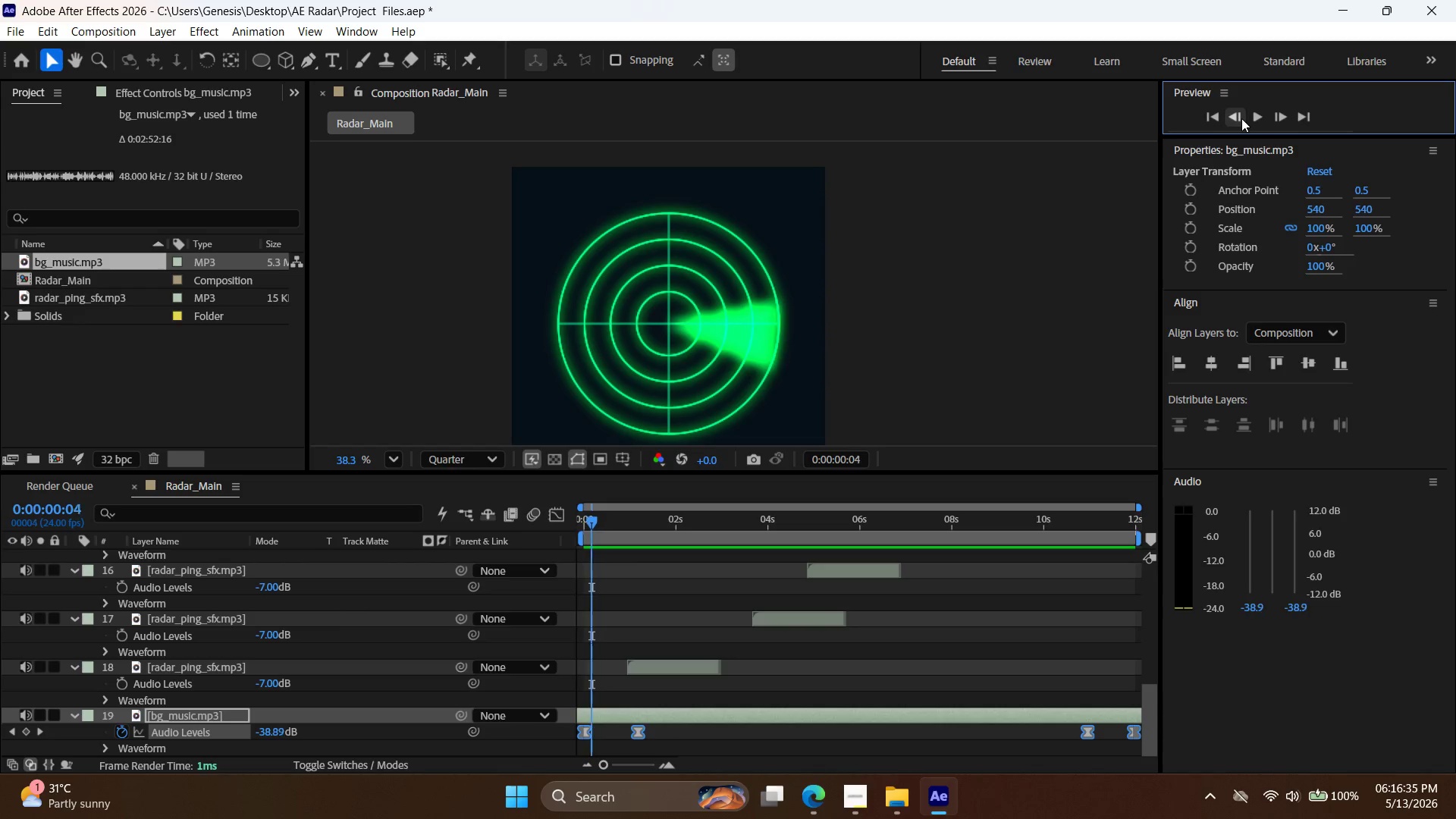 
triple_click([1241, 118])
 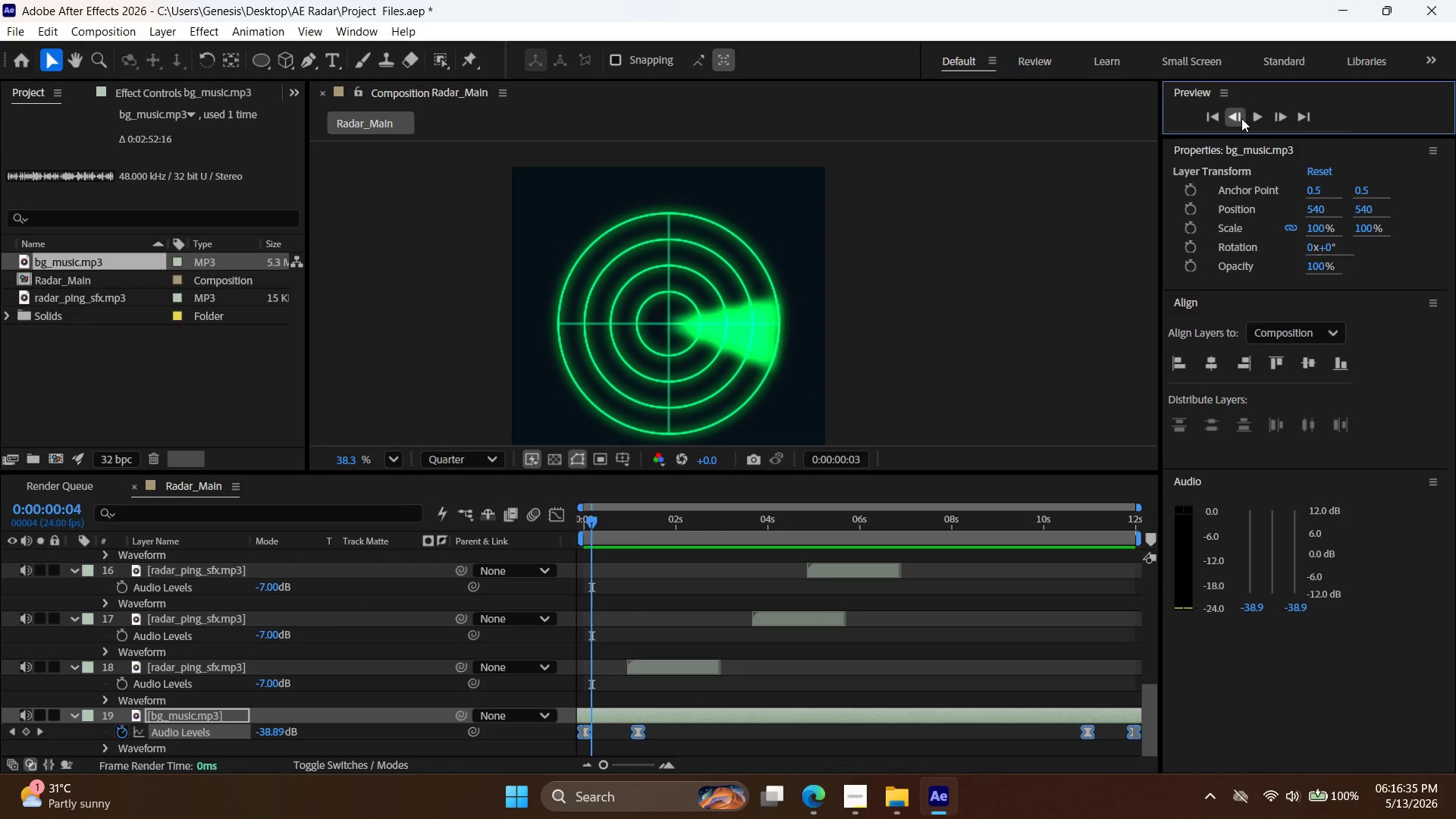 
triple_click([1241, 118])
 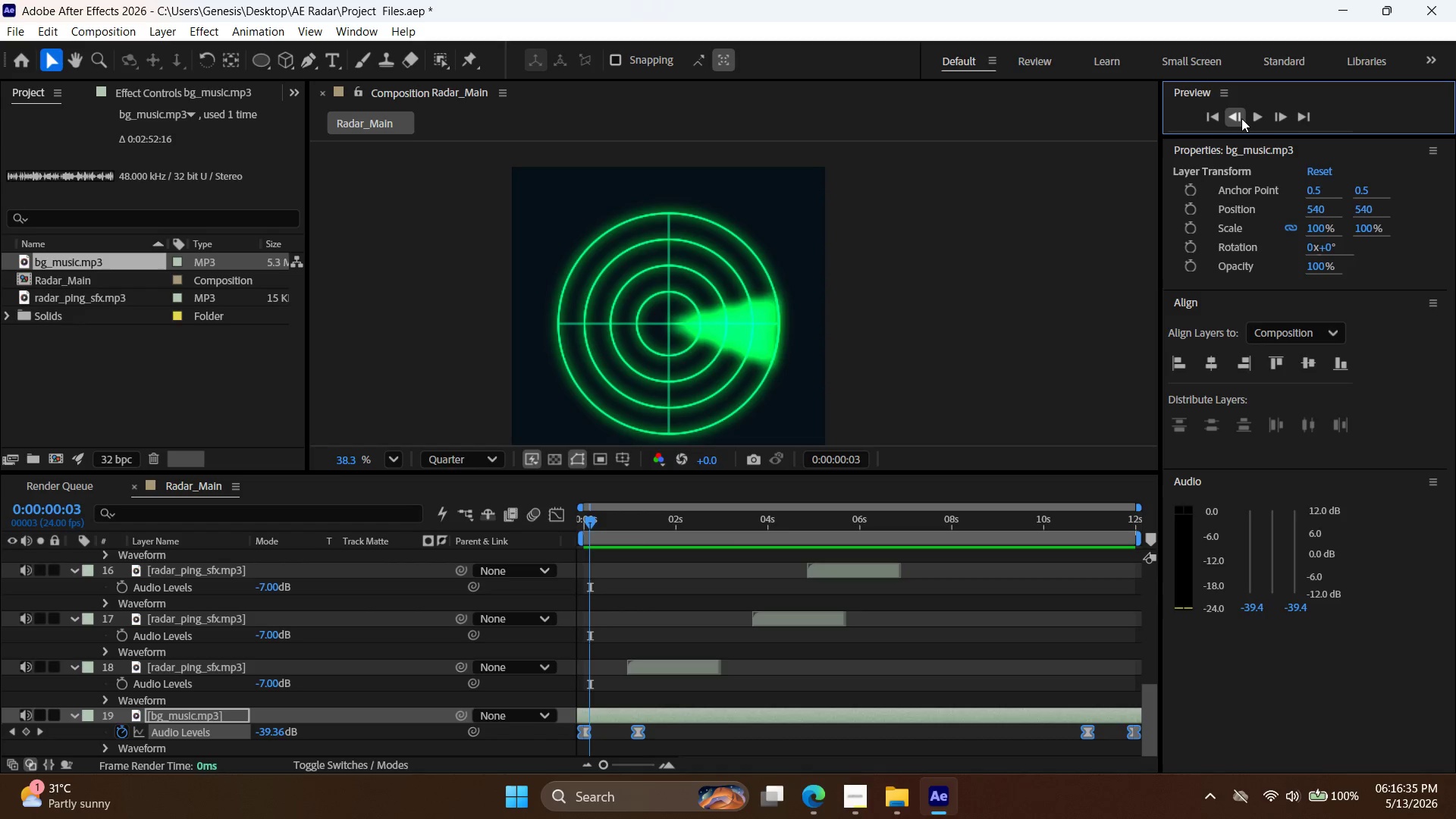 
triple_click([1241, 118])
 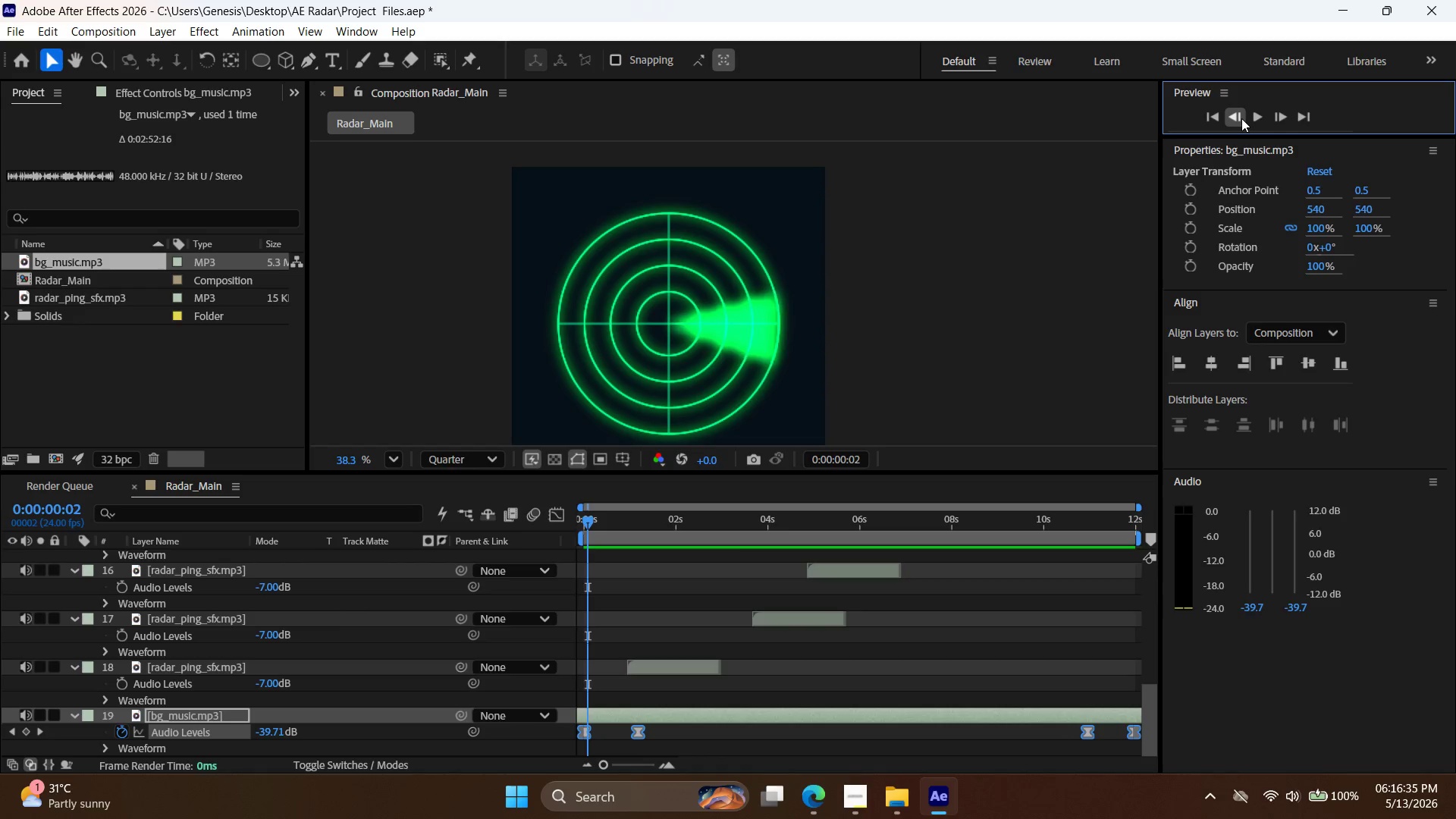 
triple_click([1241, 115])
 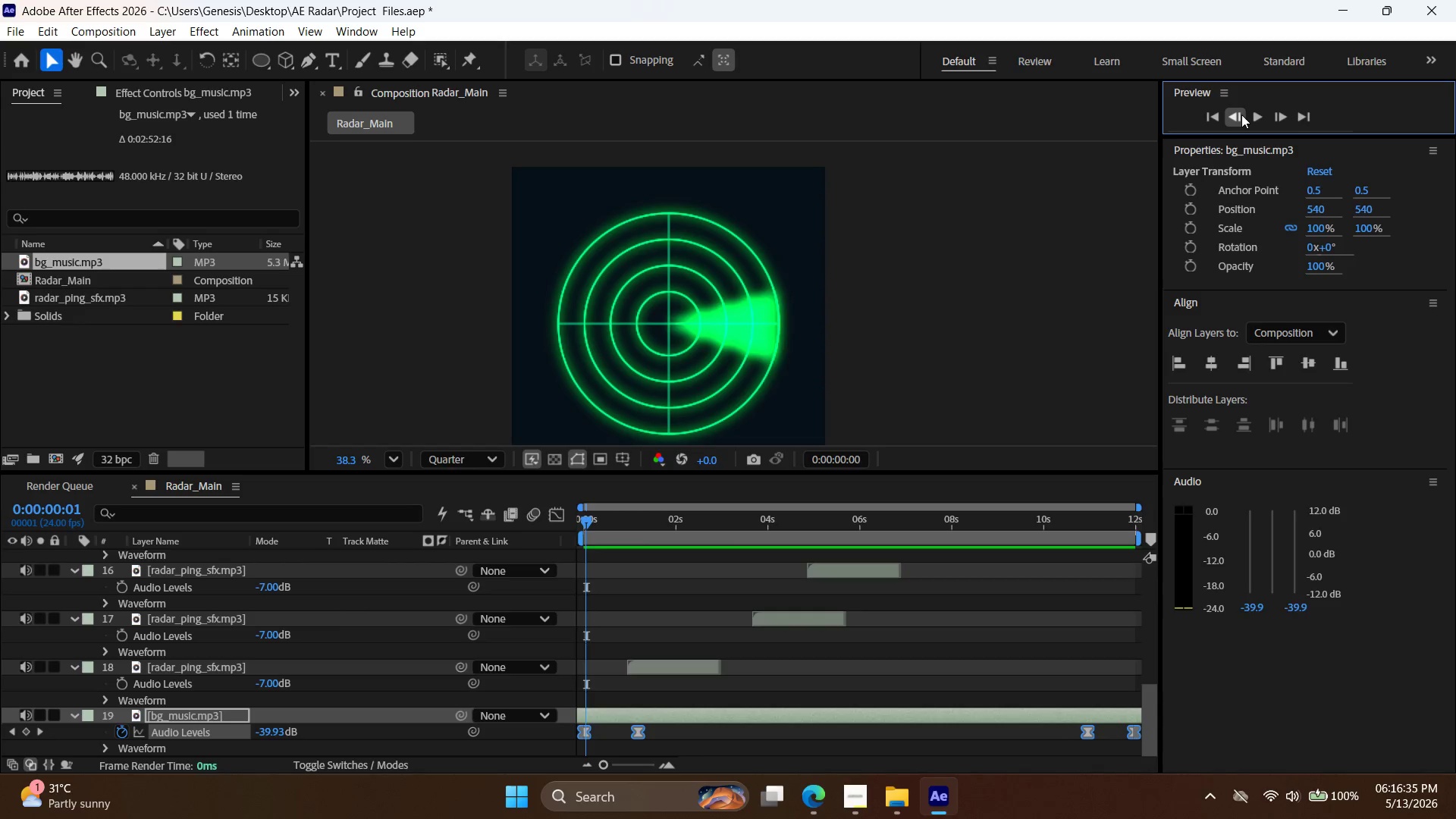 
triple_click([1241, 115])
 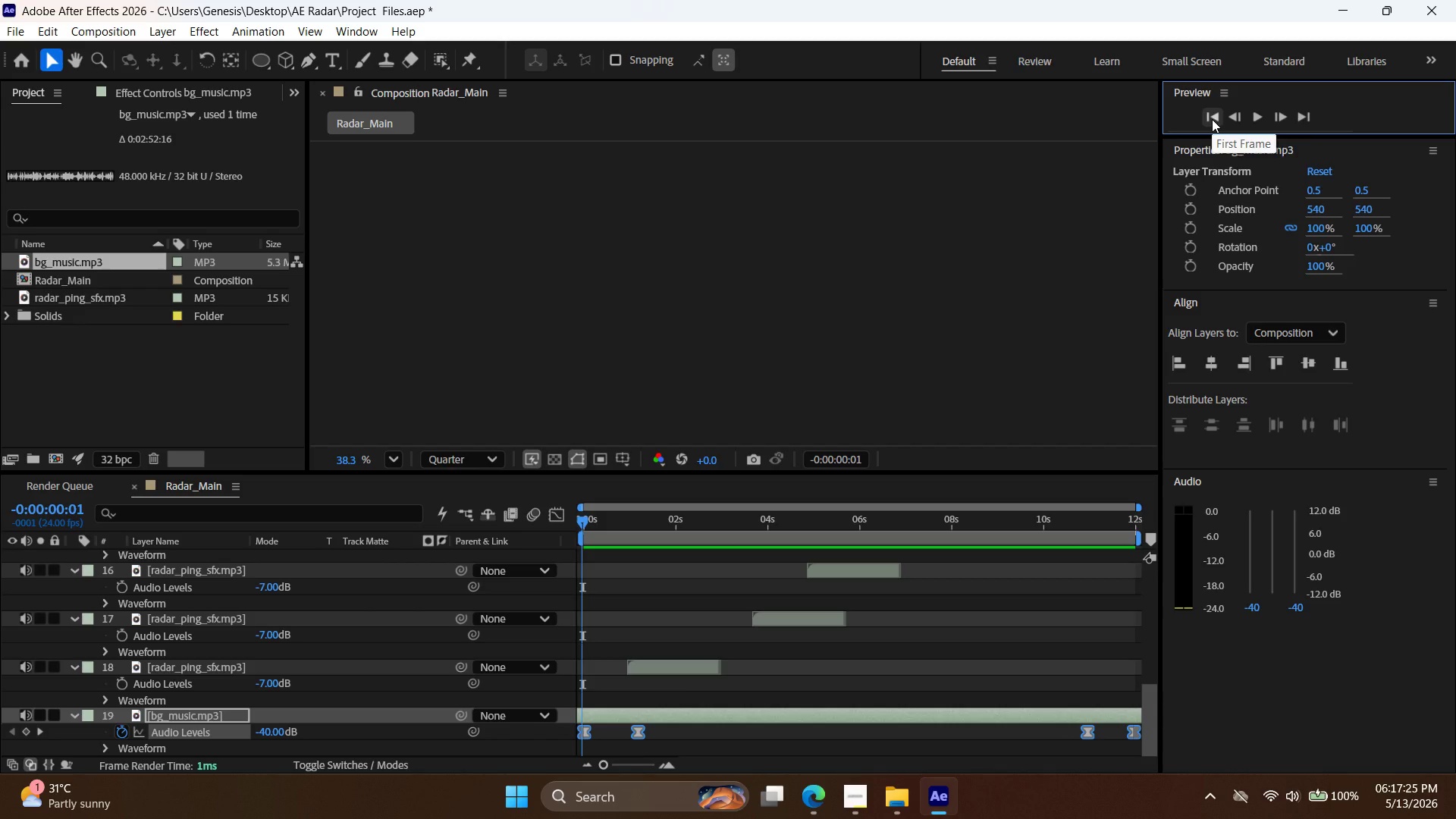 
wait(54.58)
 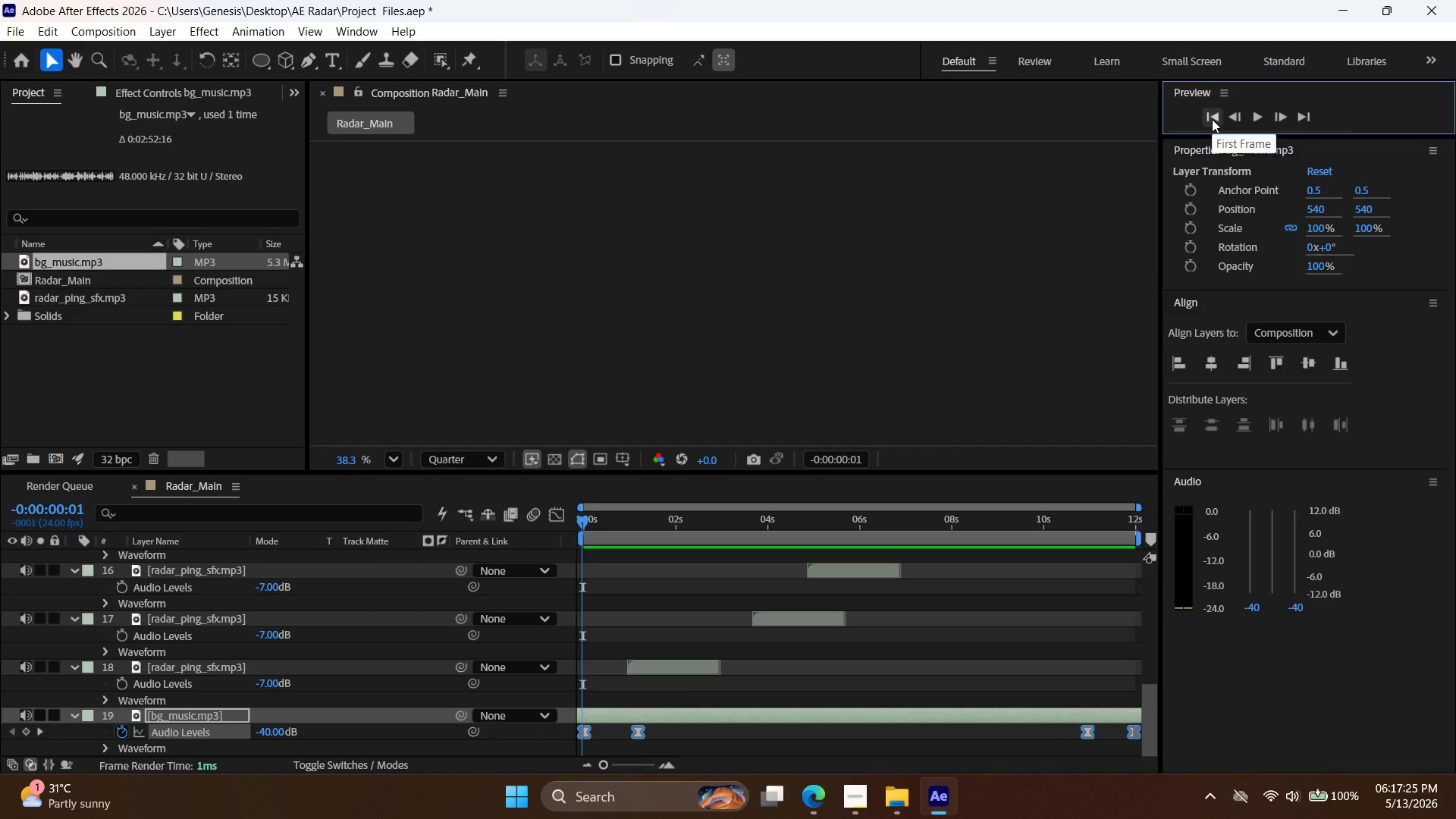 
left_click([887, 311])
 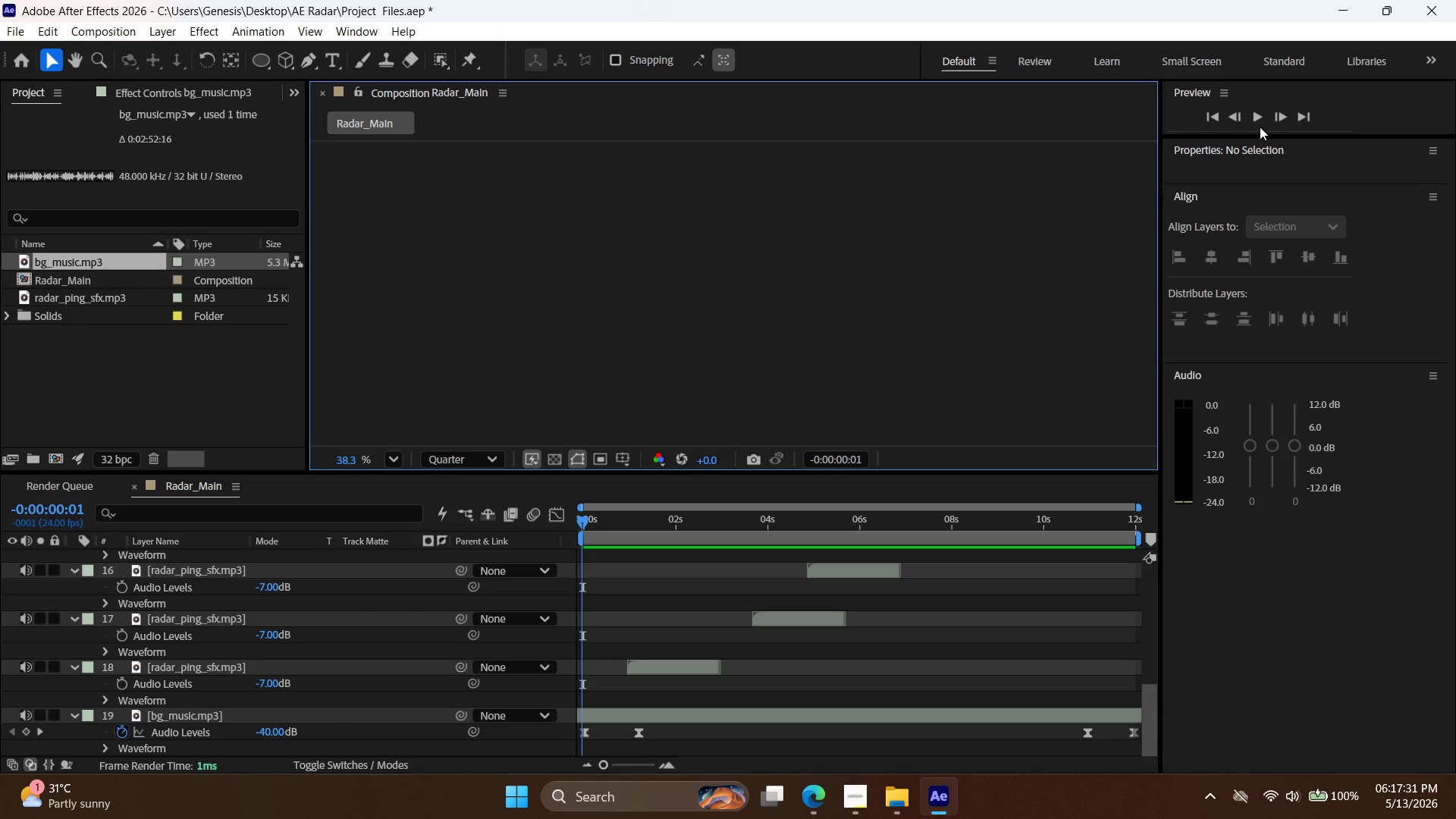 
left_click([1260, 125])
 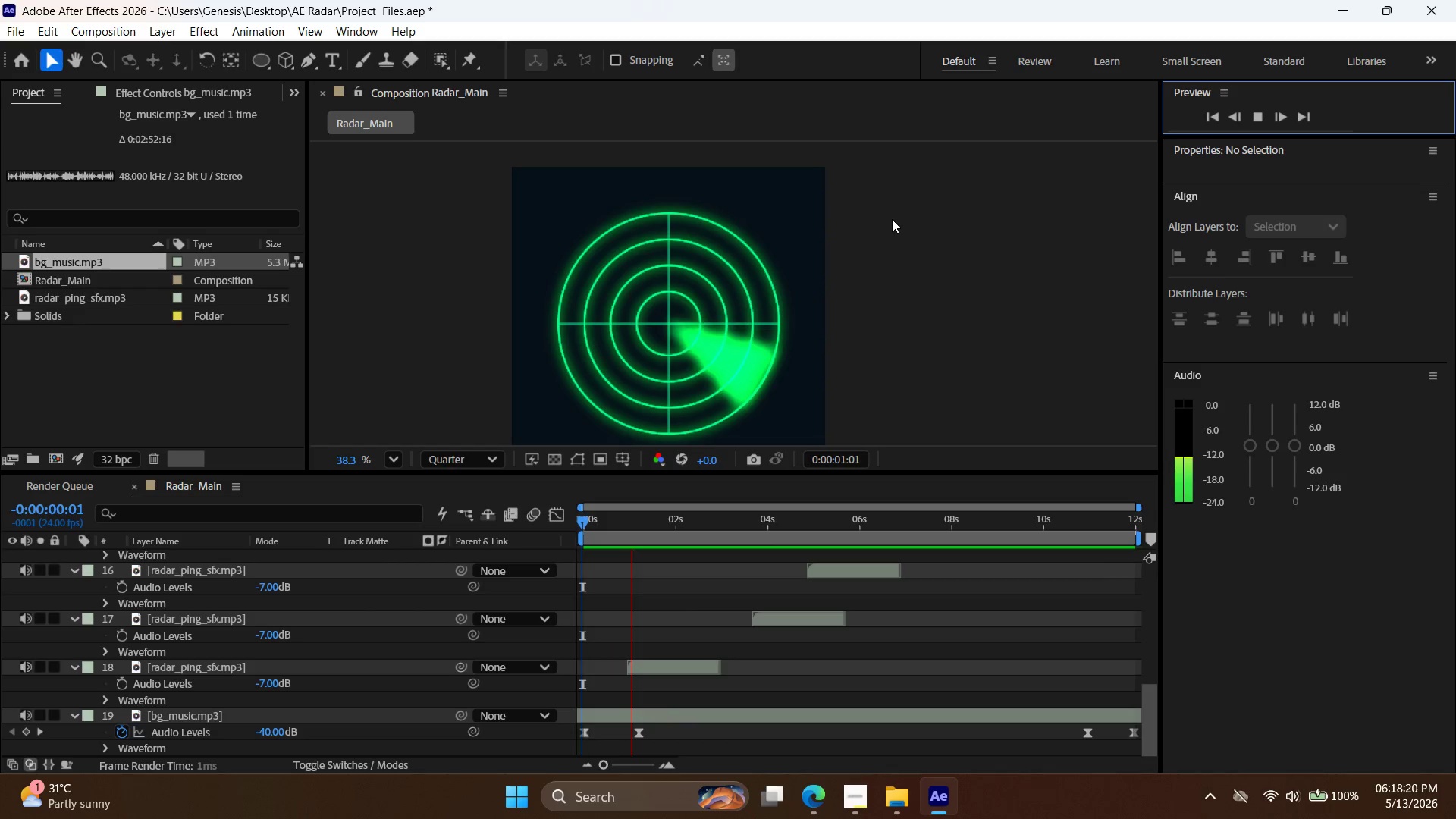 
wait(54.31)
 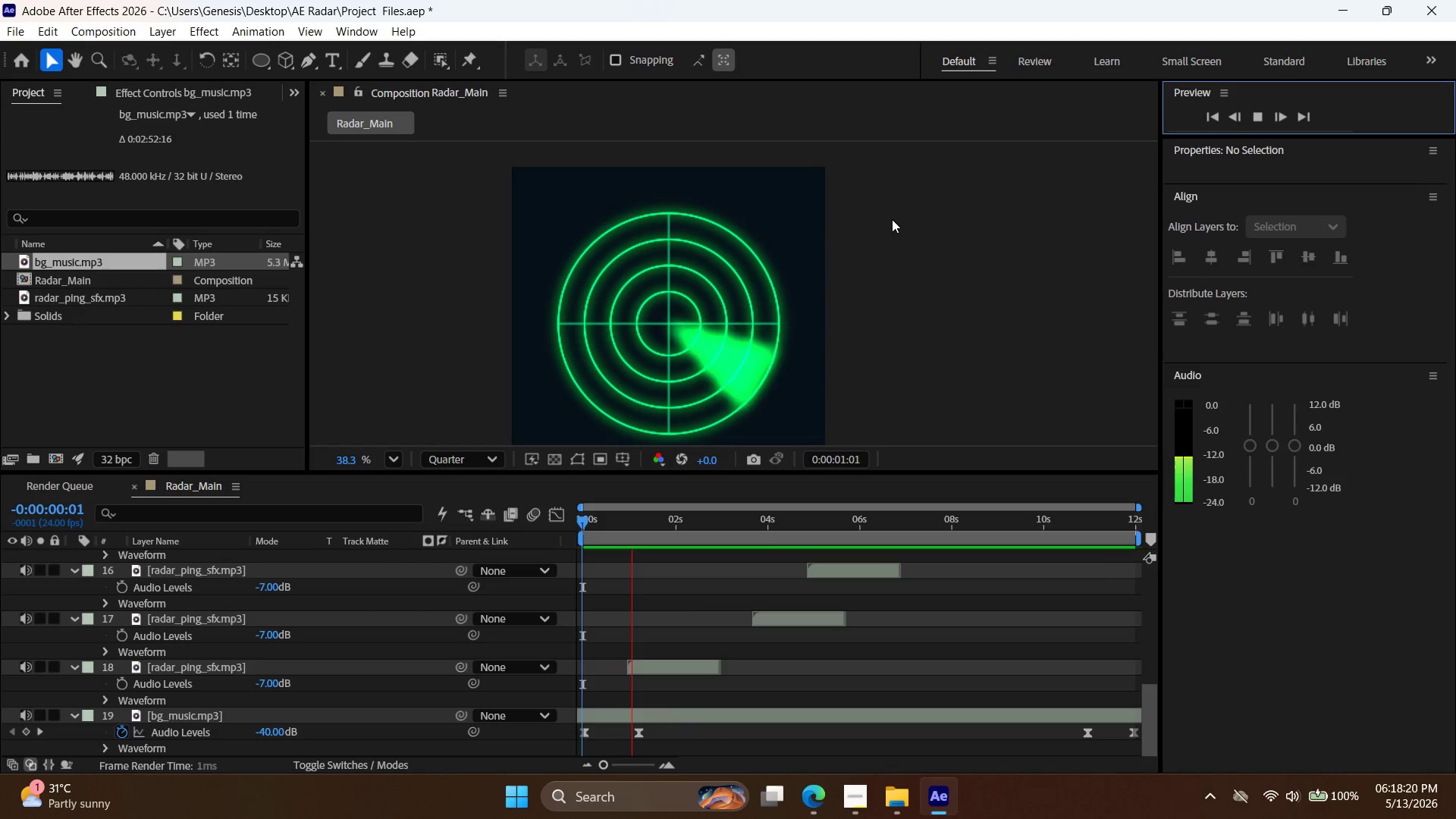 
left_click([1260, 118])
 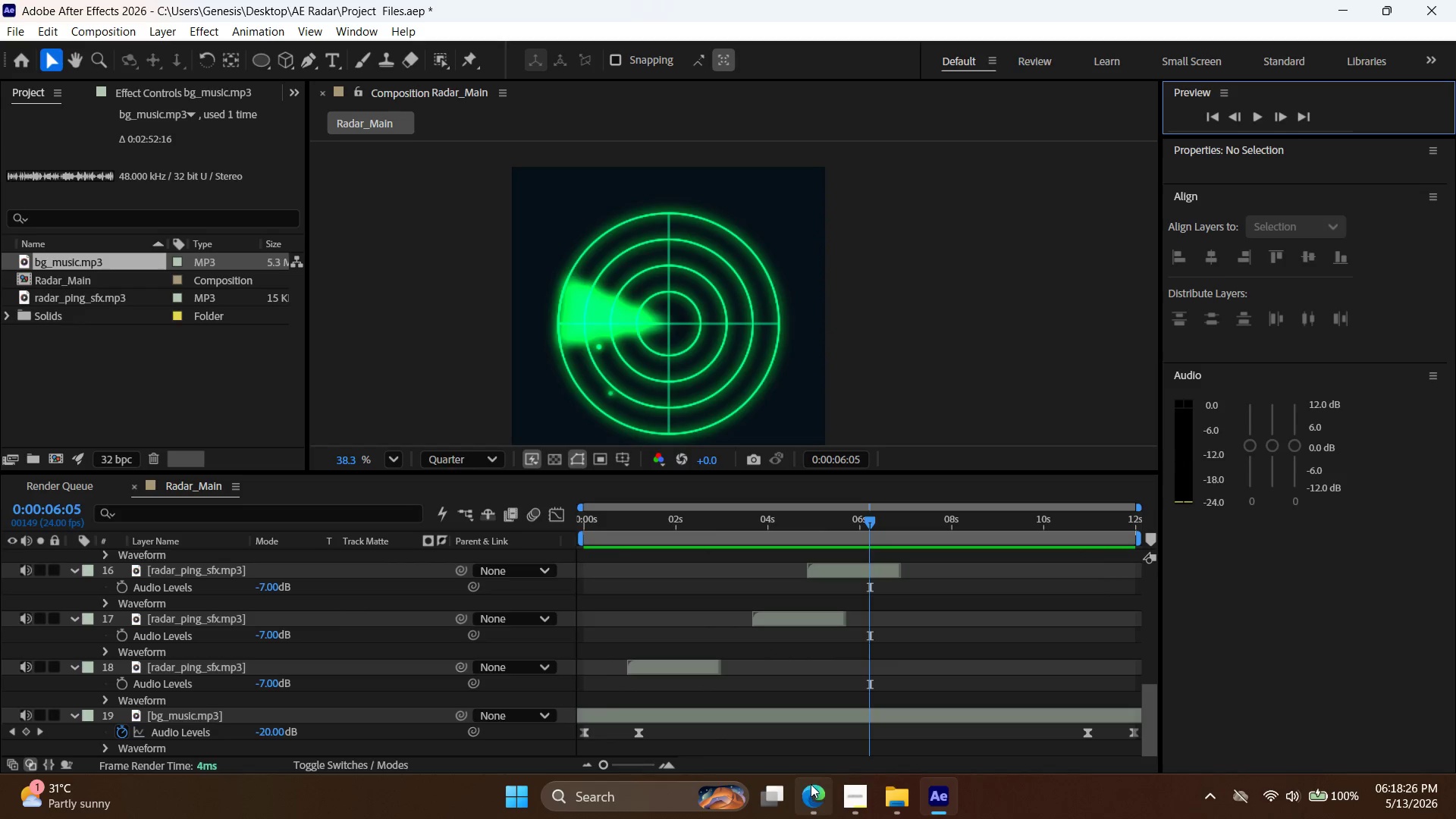 
left_click([815, 789])